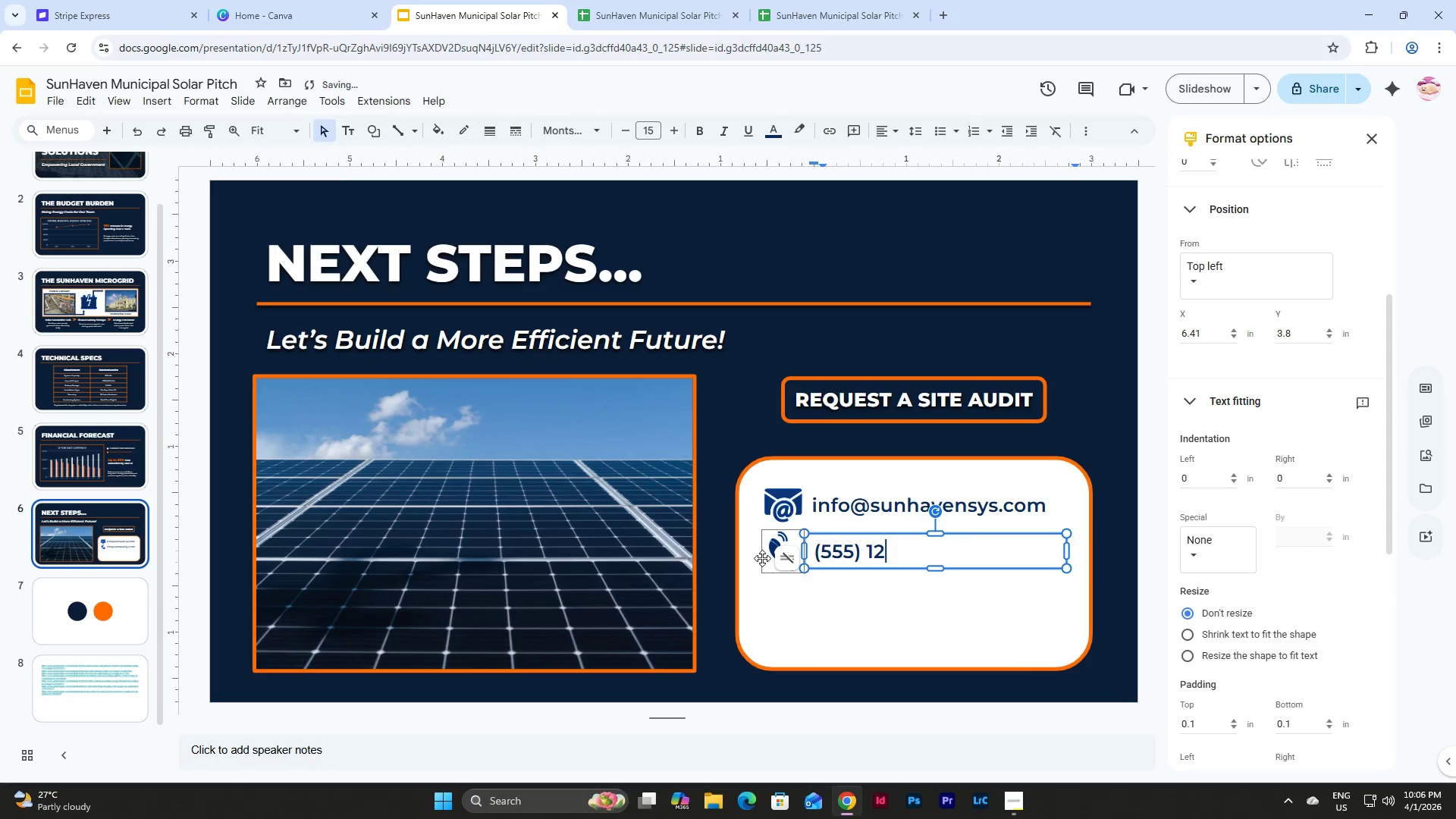 
key(Numpad3)
 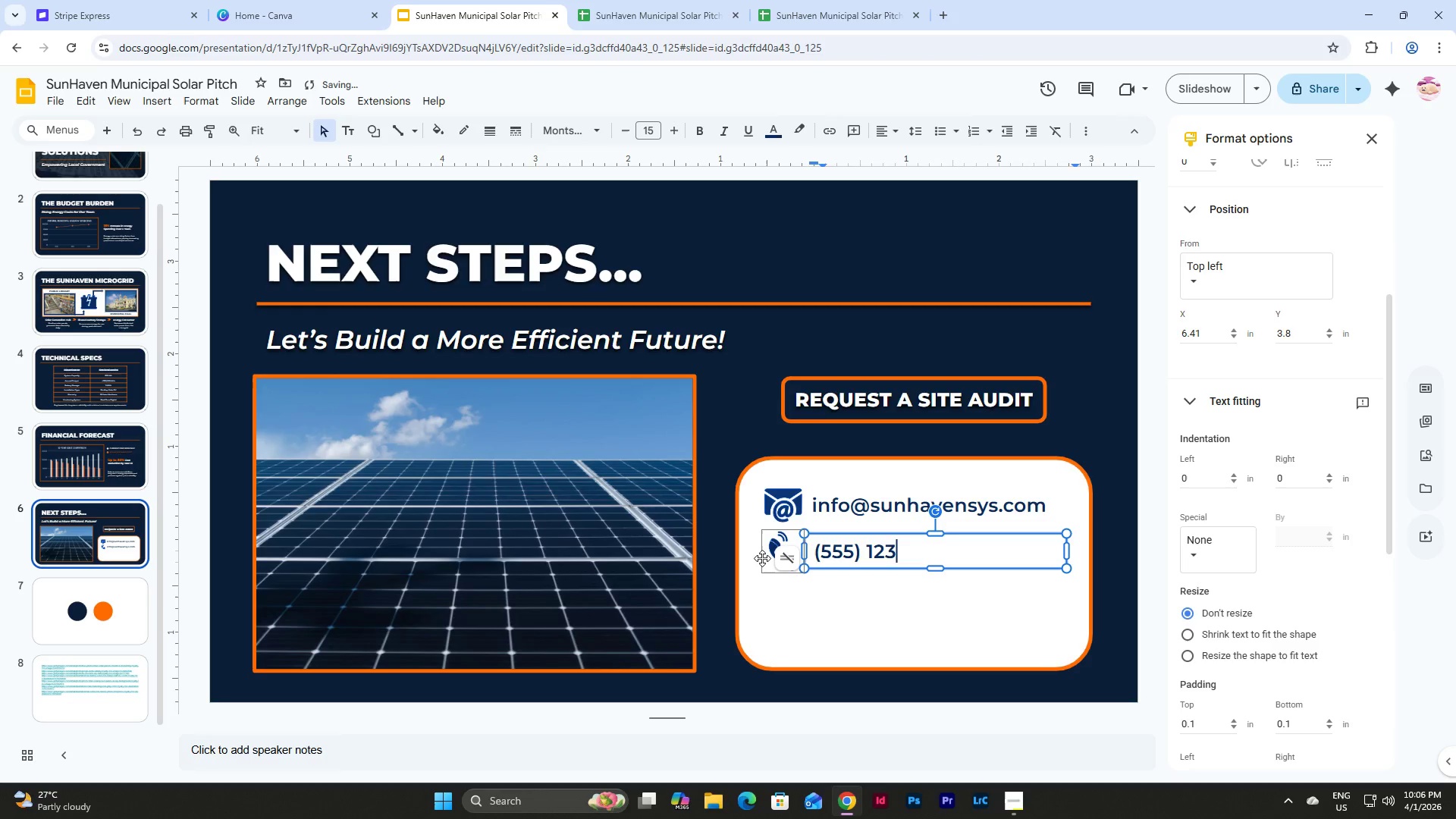 
key(NumpadSubtract)
 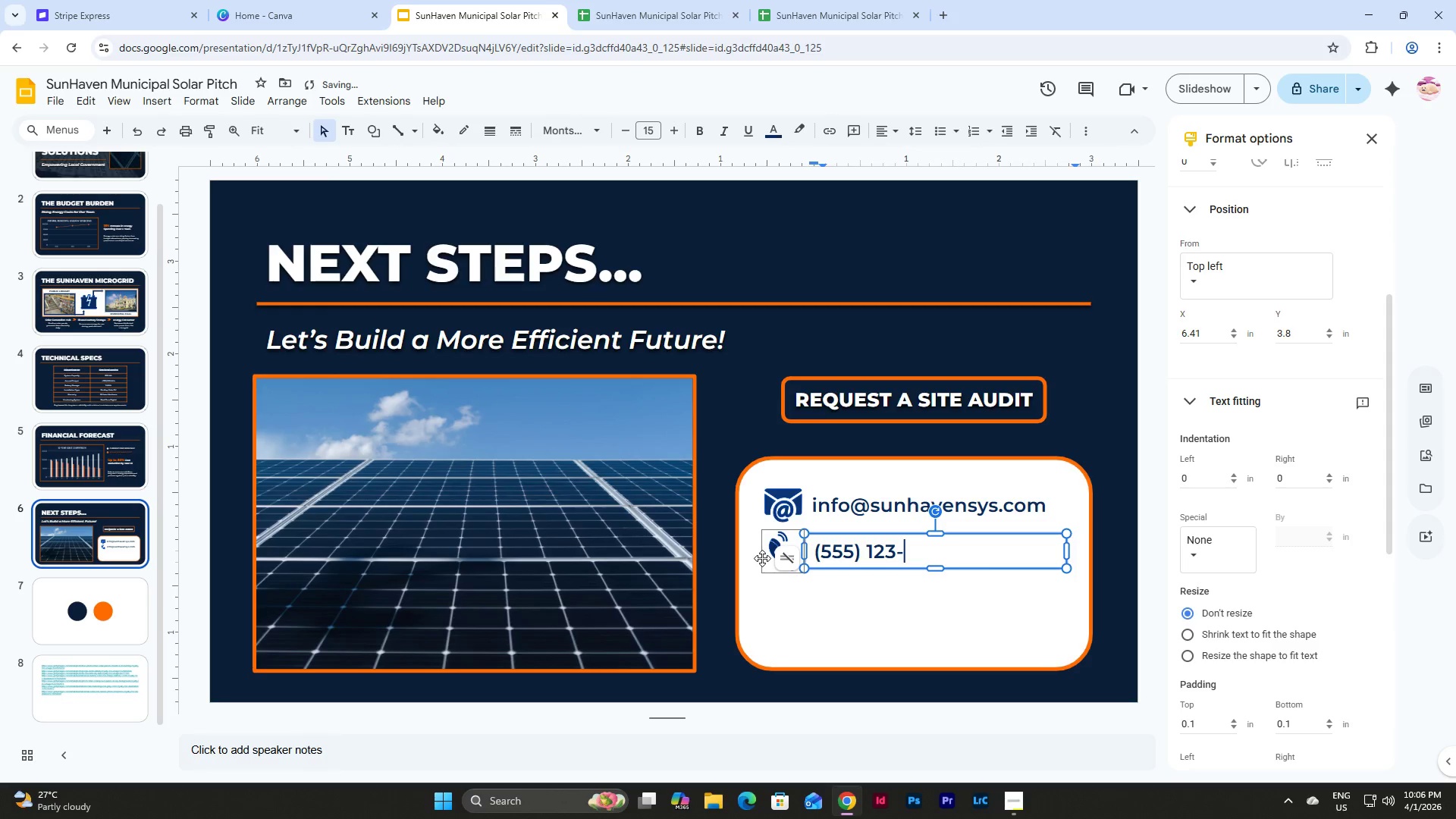 
key(Numpad4)
 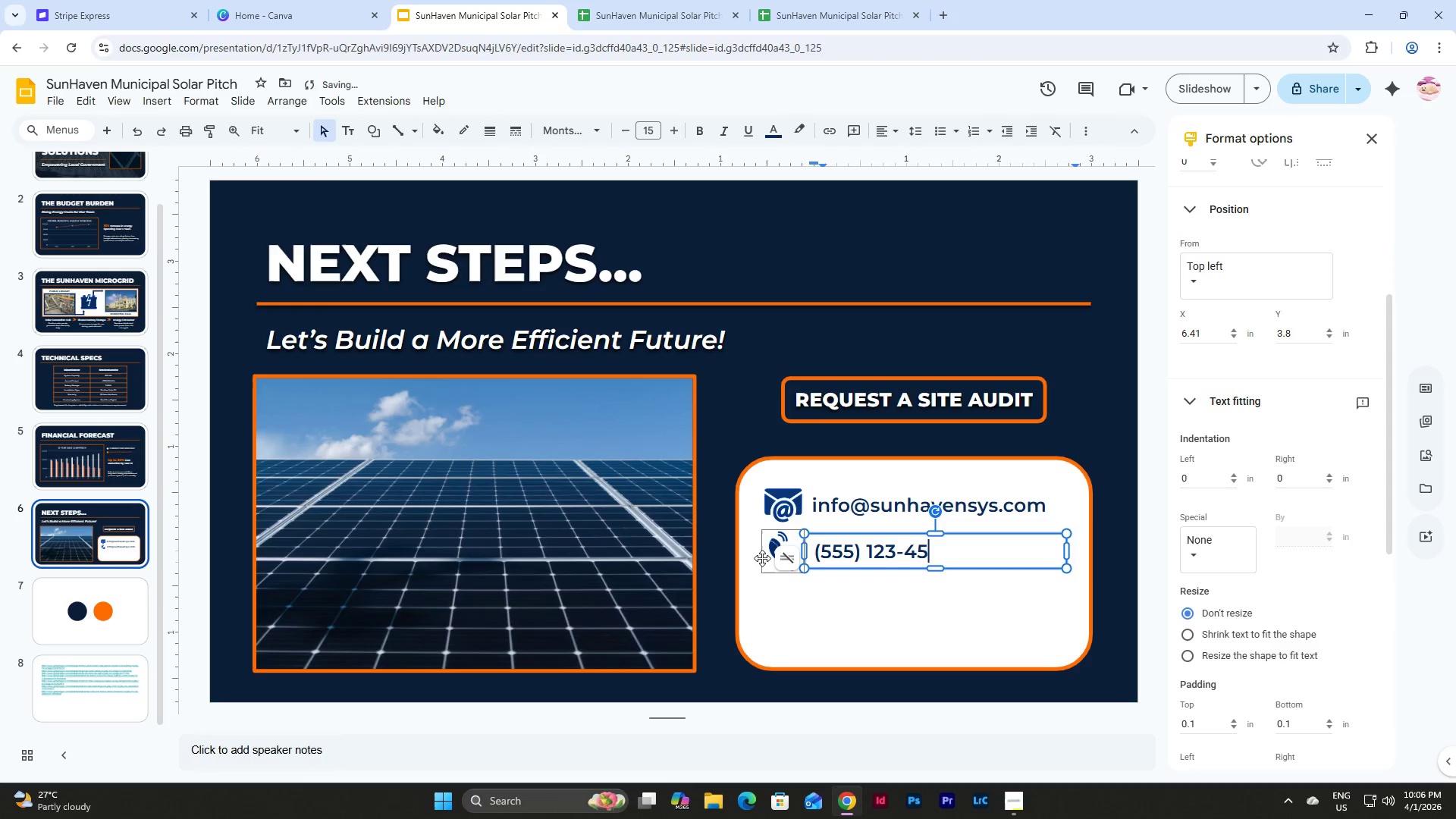 
key(Numpad5)
 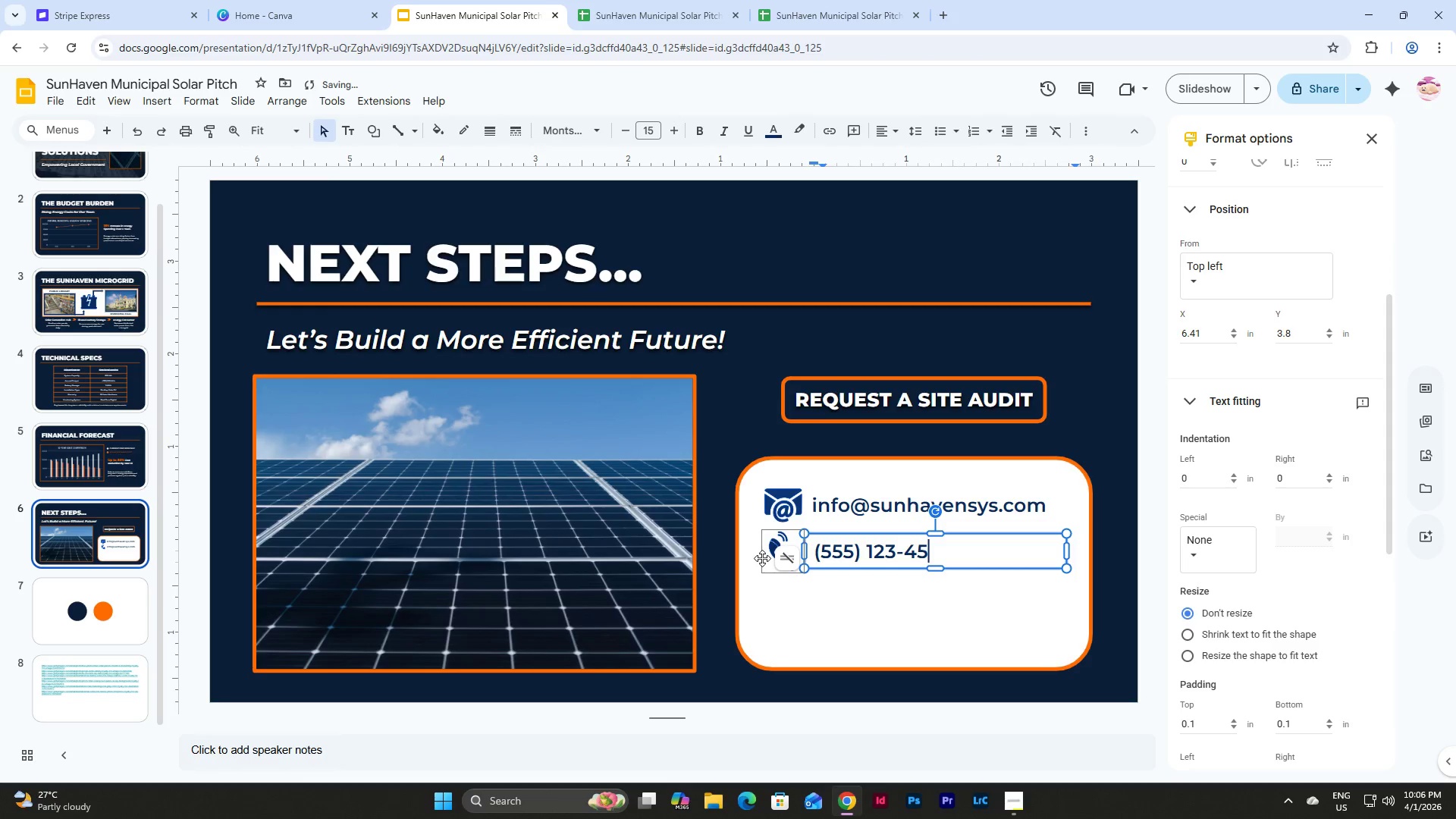 
key(Numpad6)
 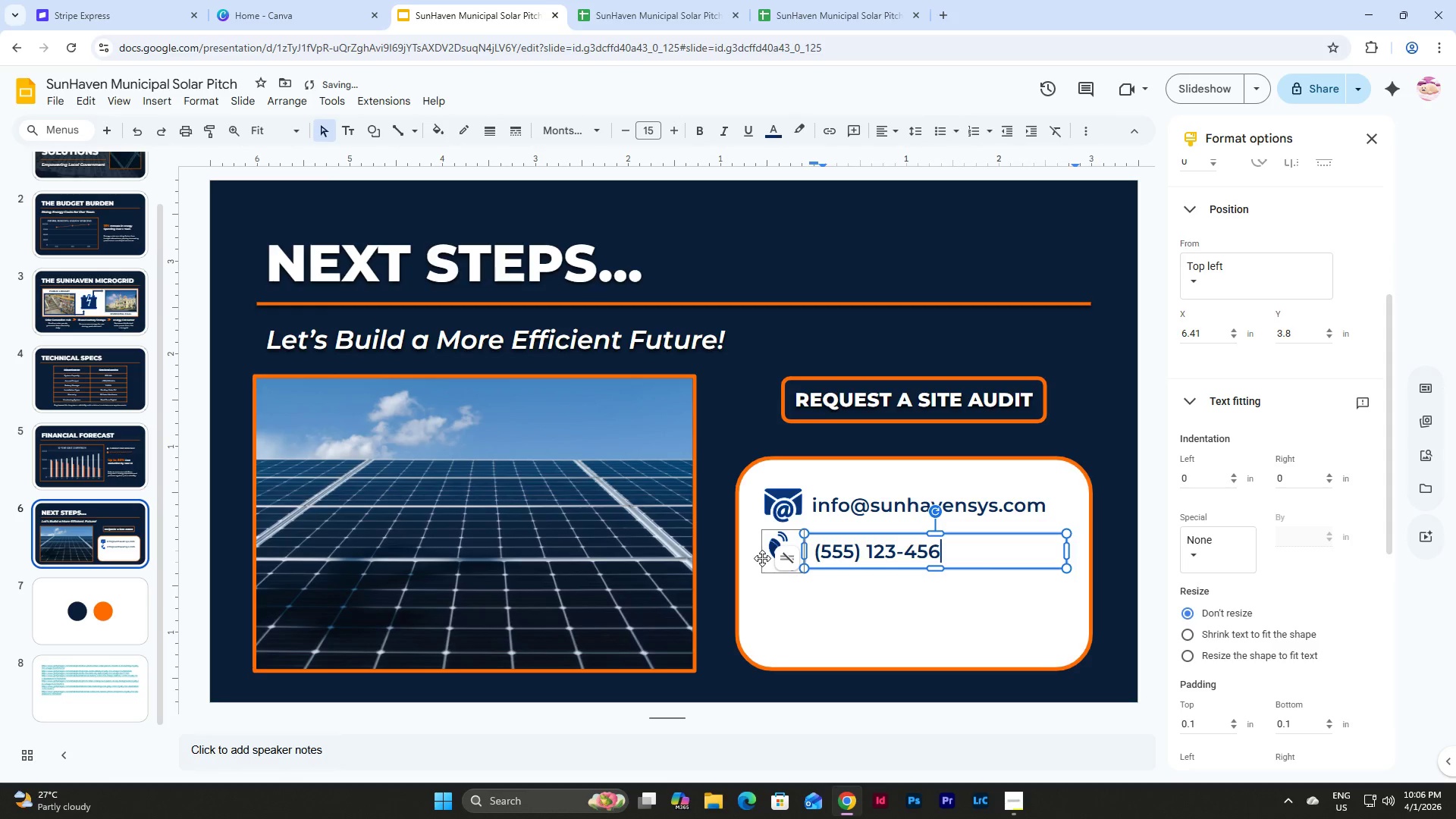 
key(Numpad7)
 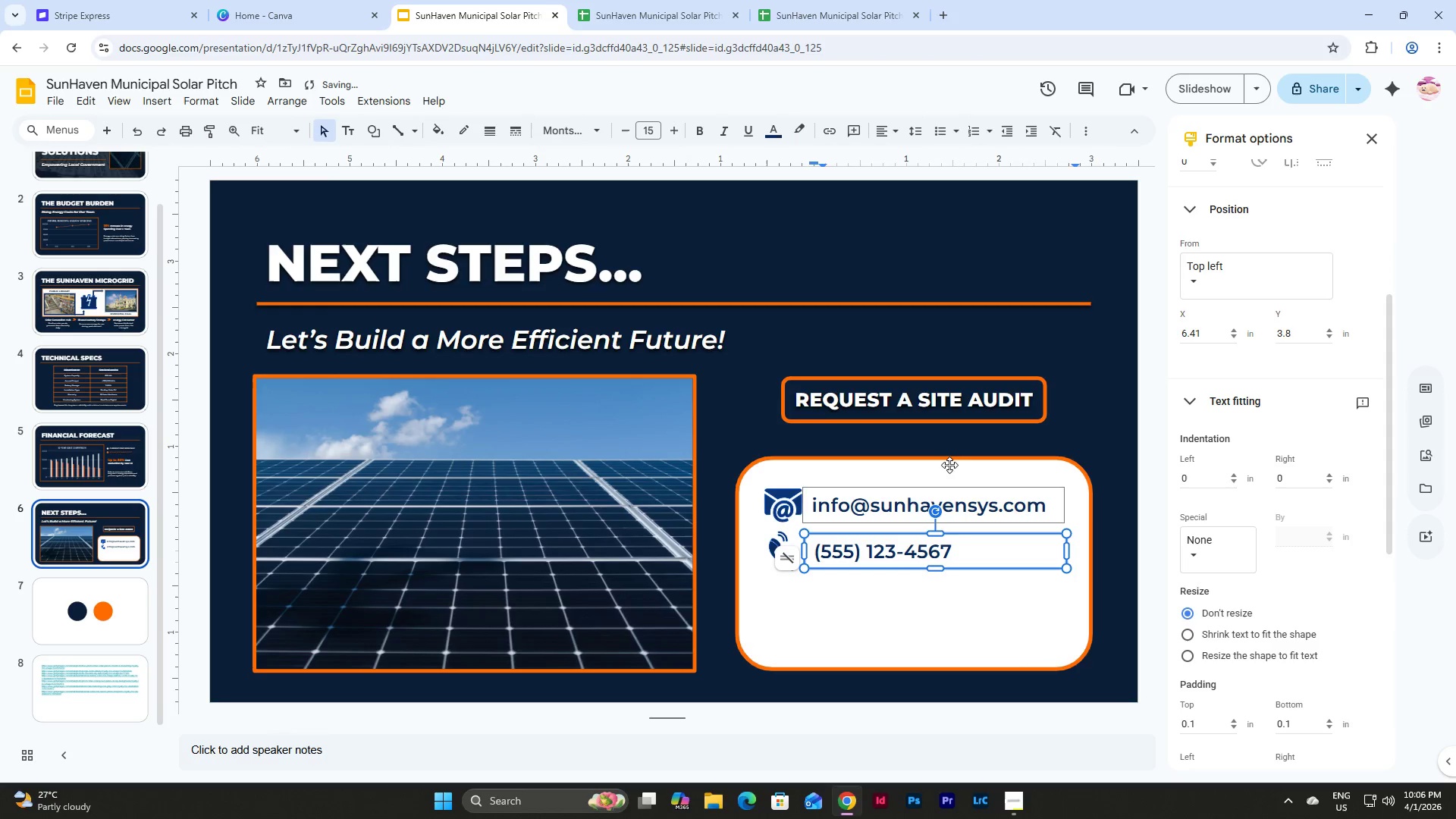 
left_click([1112, 377])
 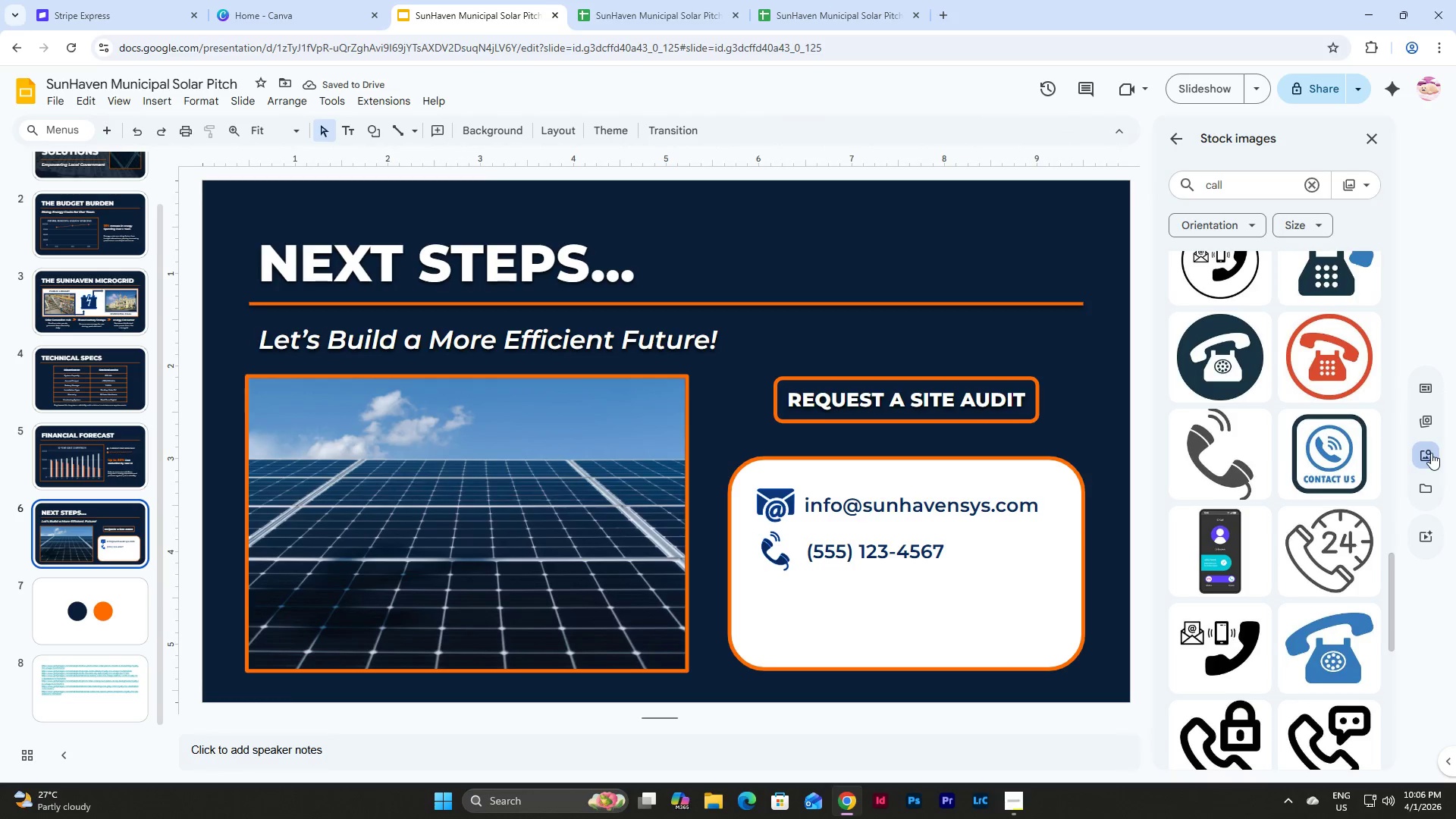 
left_click_drag(start_coordinate=[1244, 185], to_coordinate=[1181, 183])
 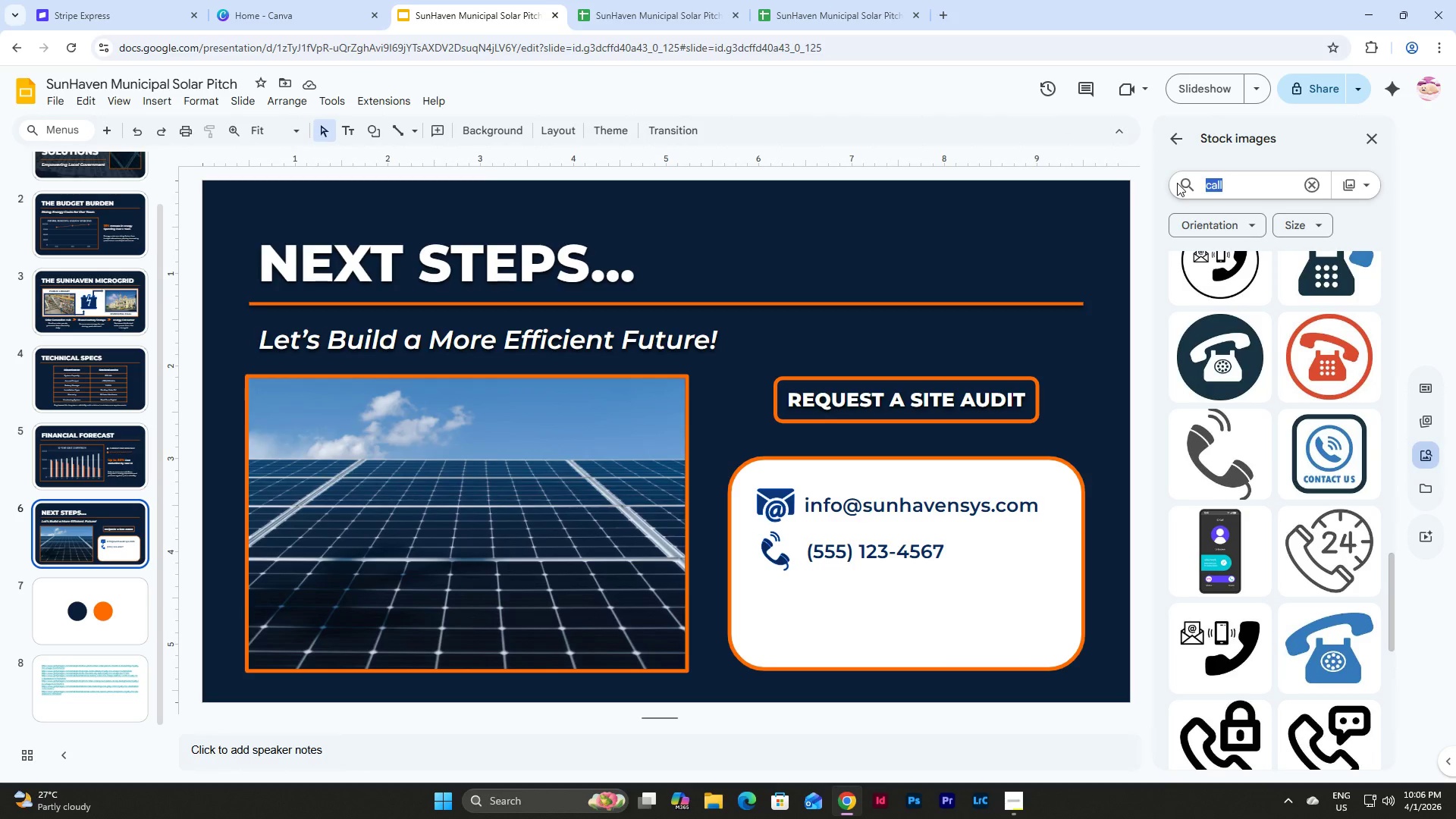 
type(website)
 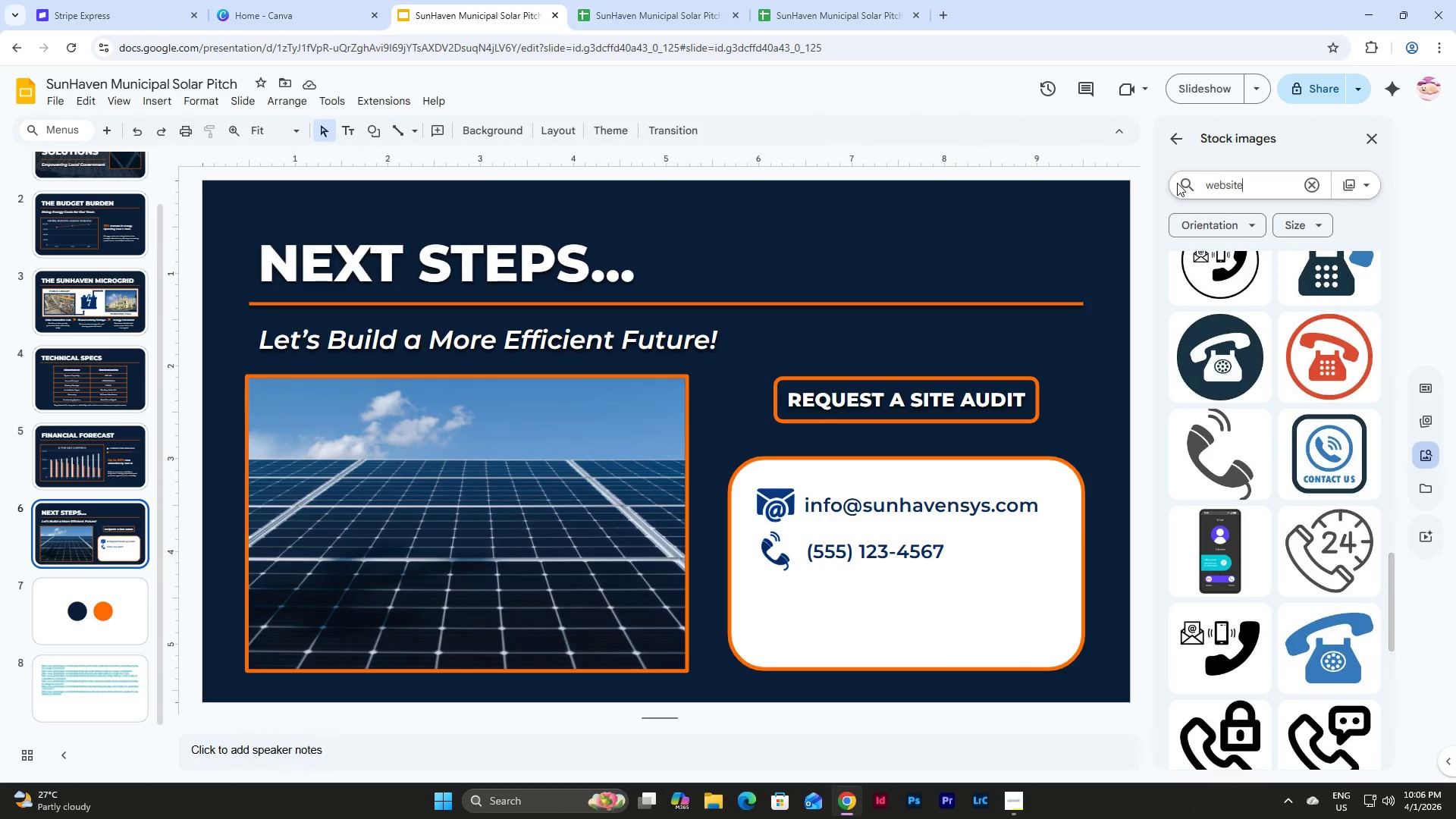 
key(Enter)
 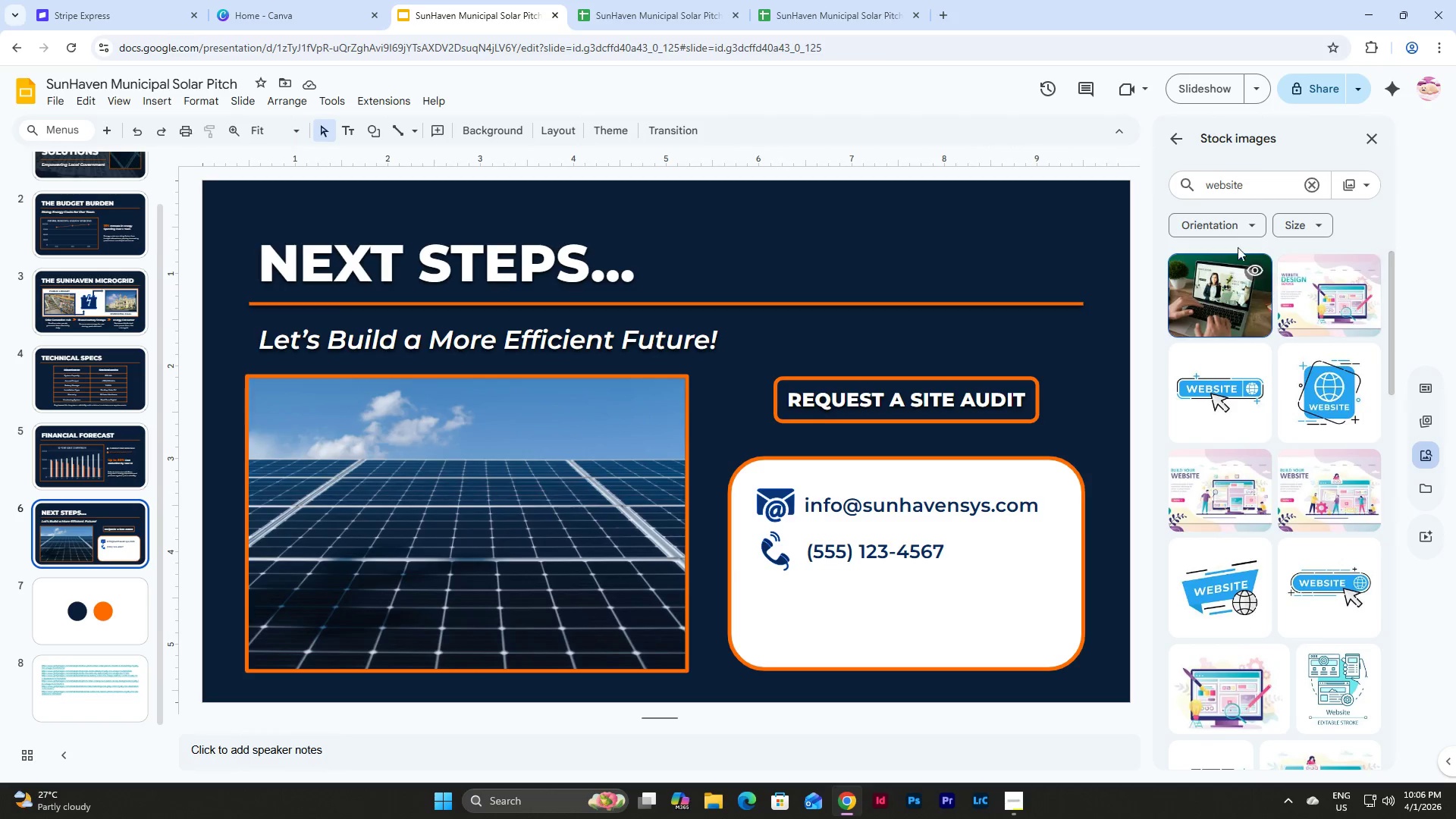 
scroll: coordinate [1257, 349], scroll_direction: down, amount: 5.0
 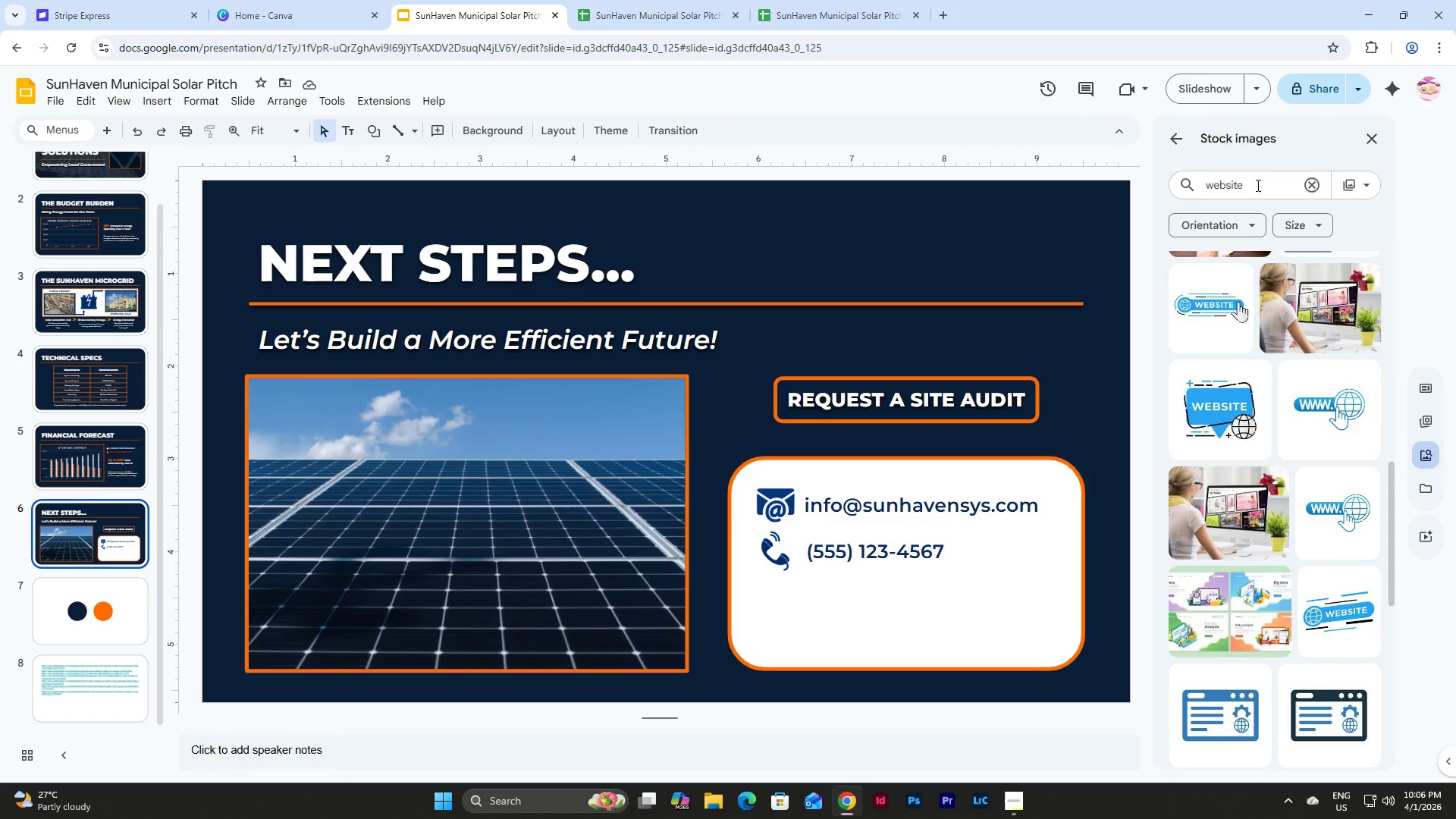 
left_click([1260, 187])
 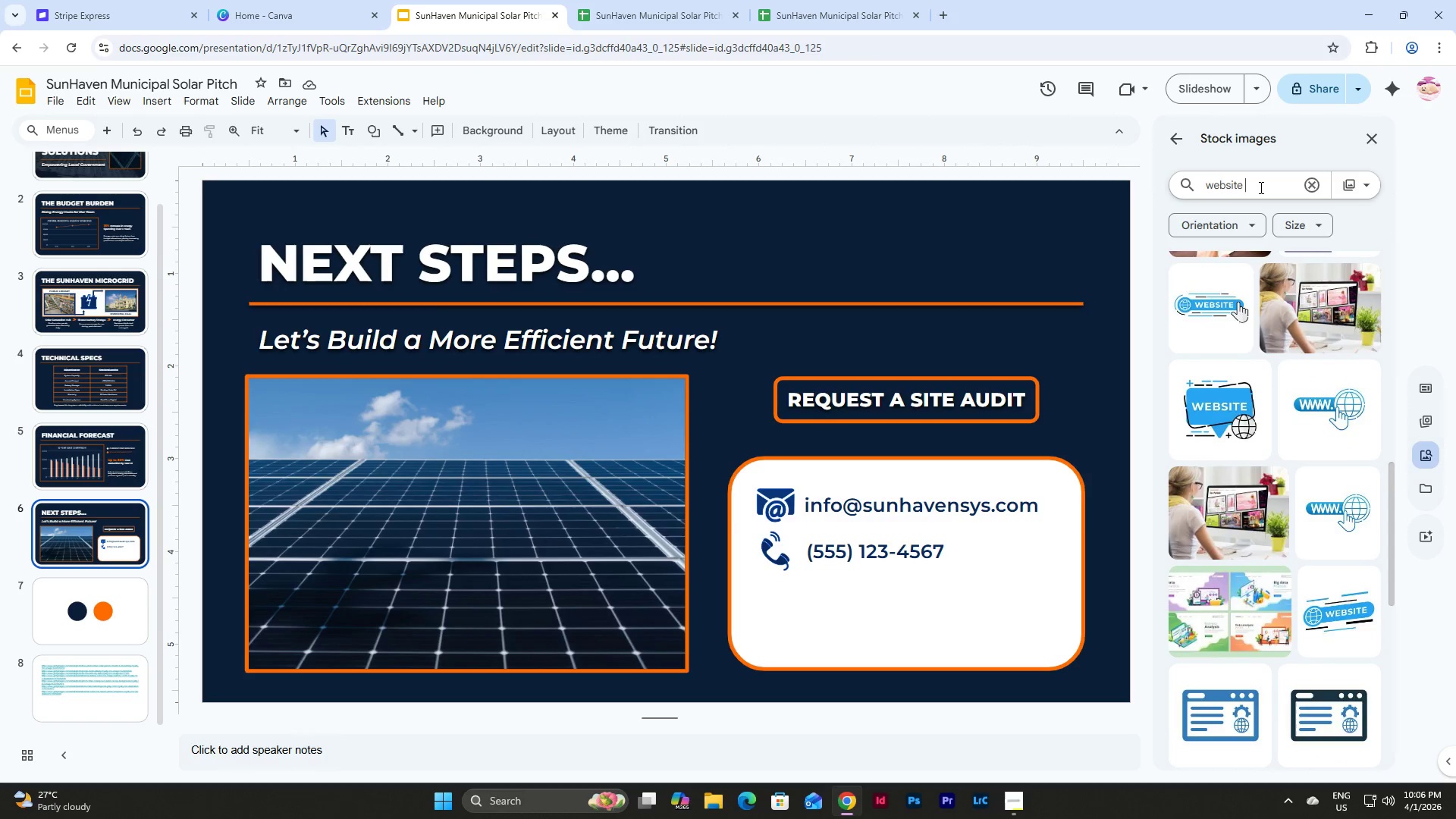 
type( icon)
 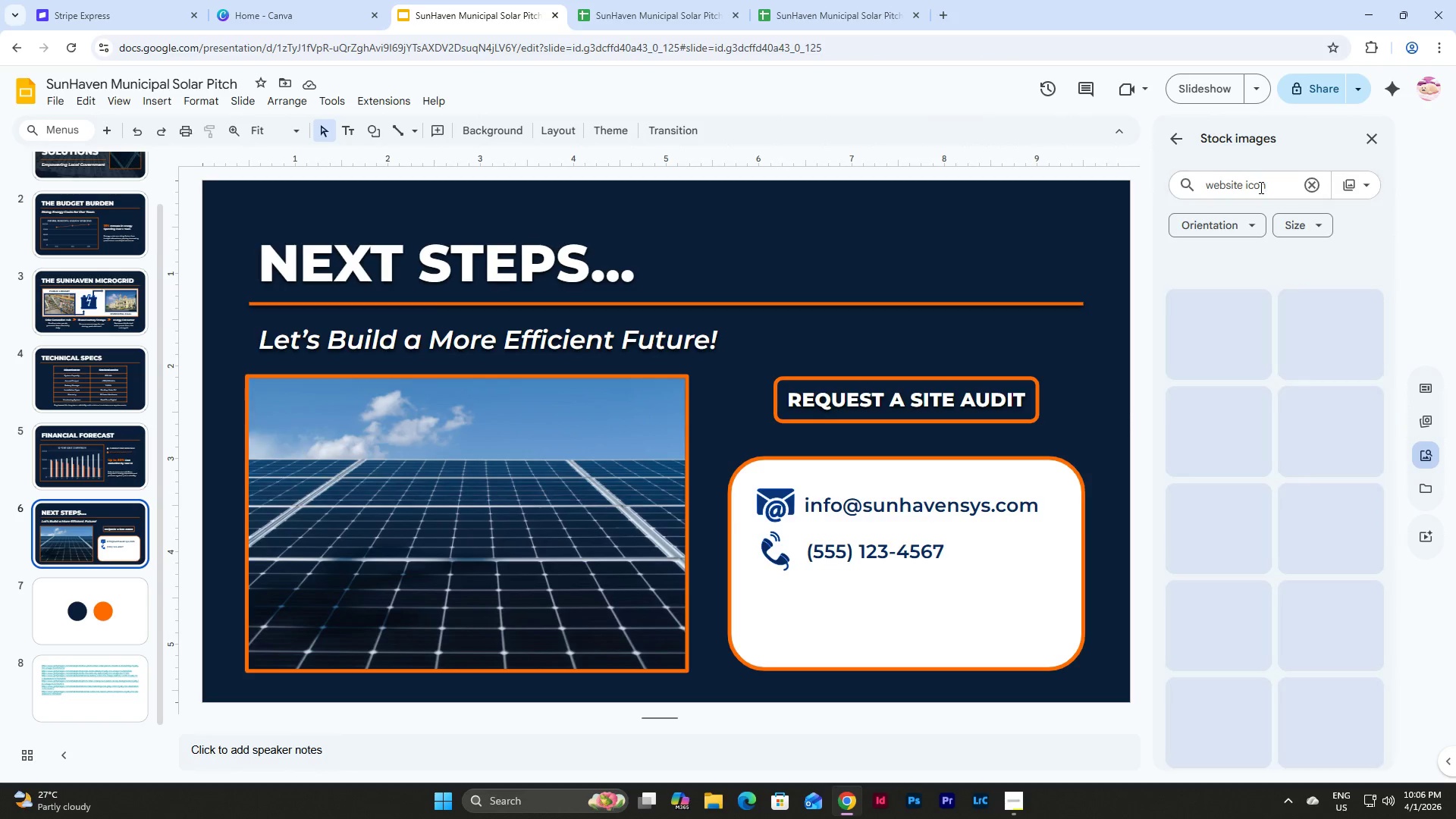 
key(Enter)
 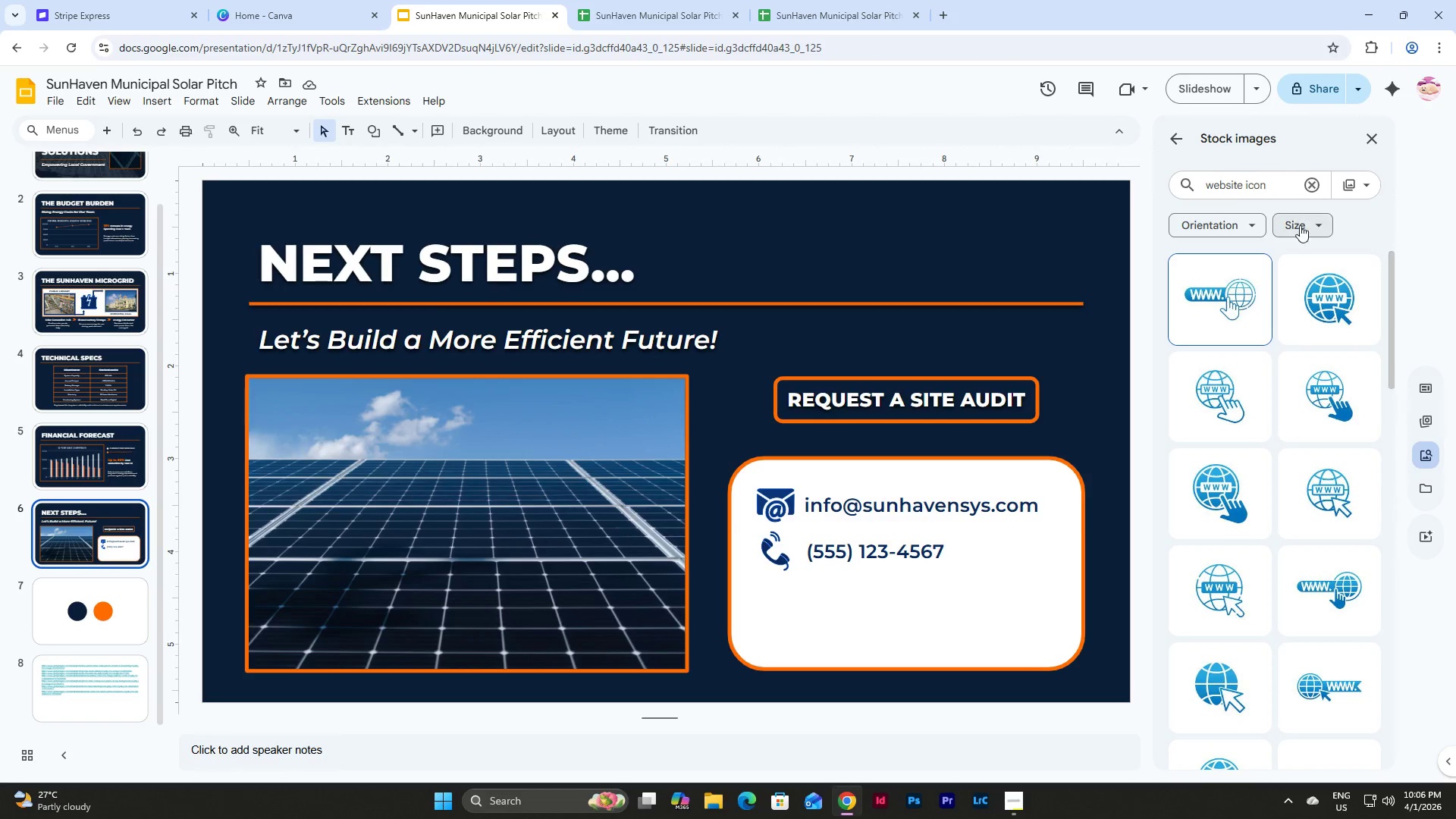 
scroll: coordinate [1268, 349], scroll_direction: down, amount: 13.0
 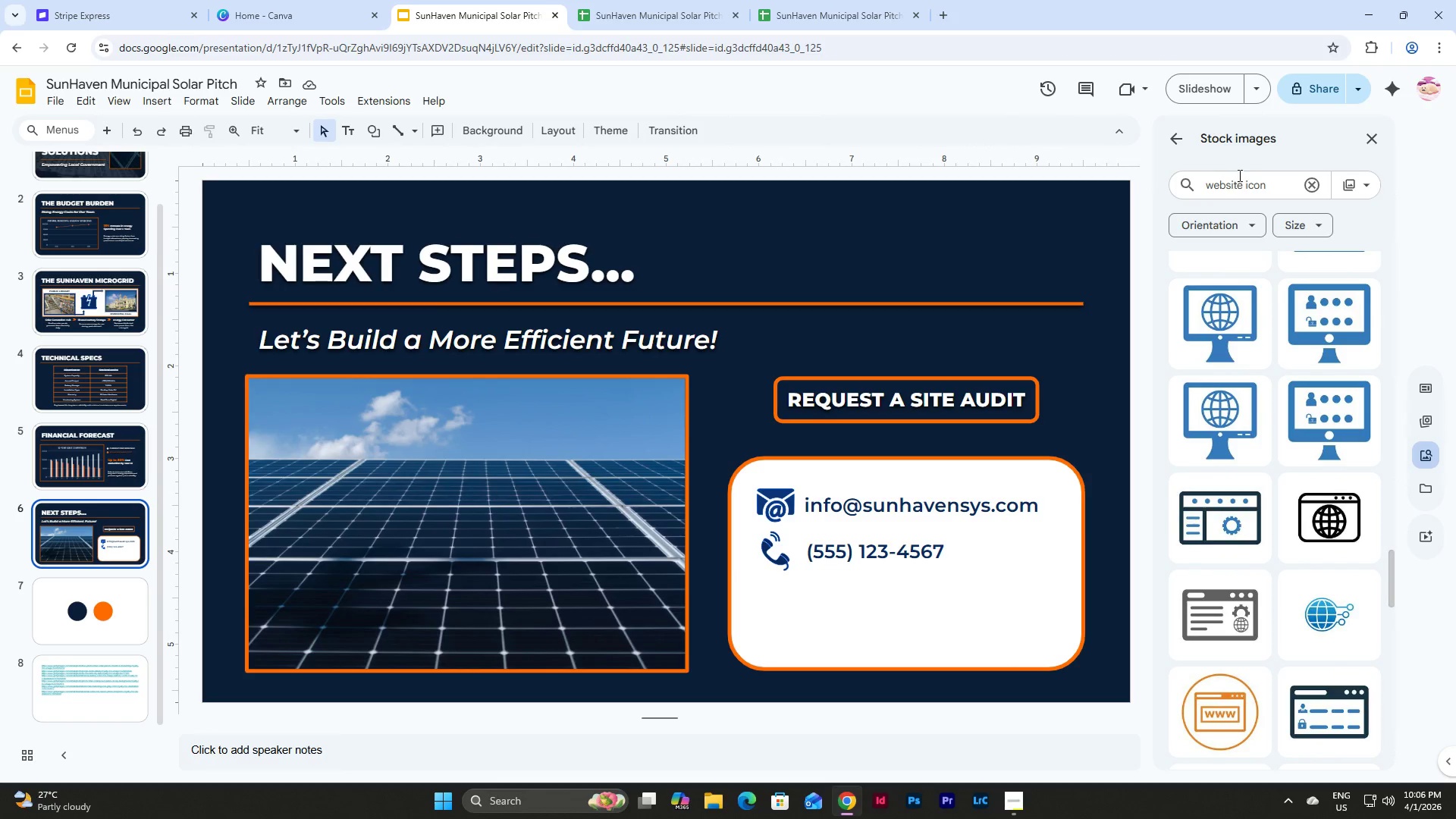 
double_click([1241, 184])
 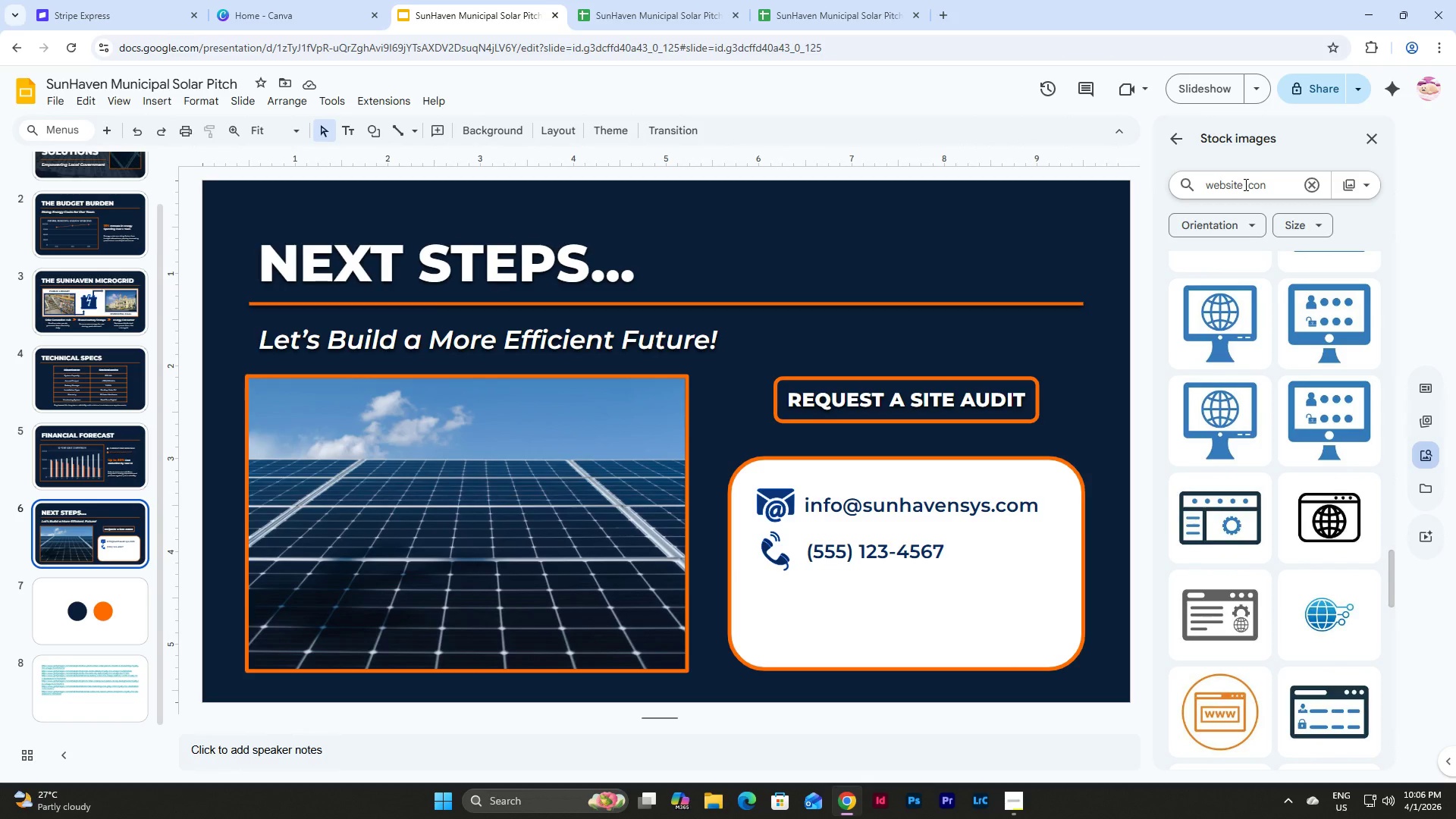 
key(Backspace)
 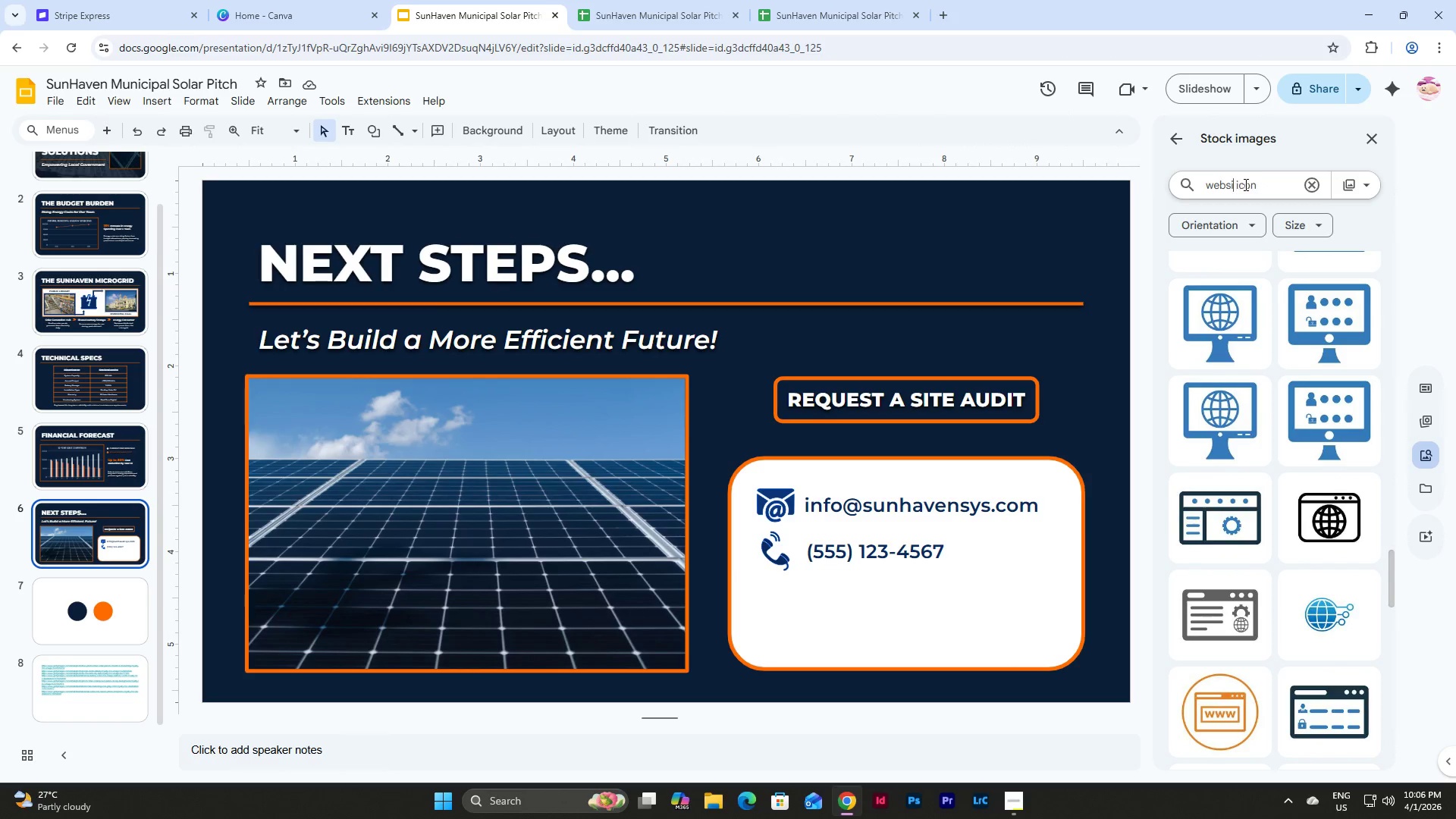 
key(Backspace)
 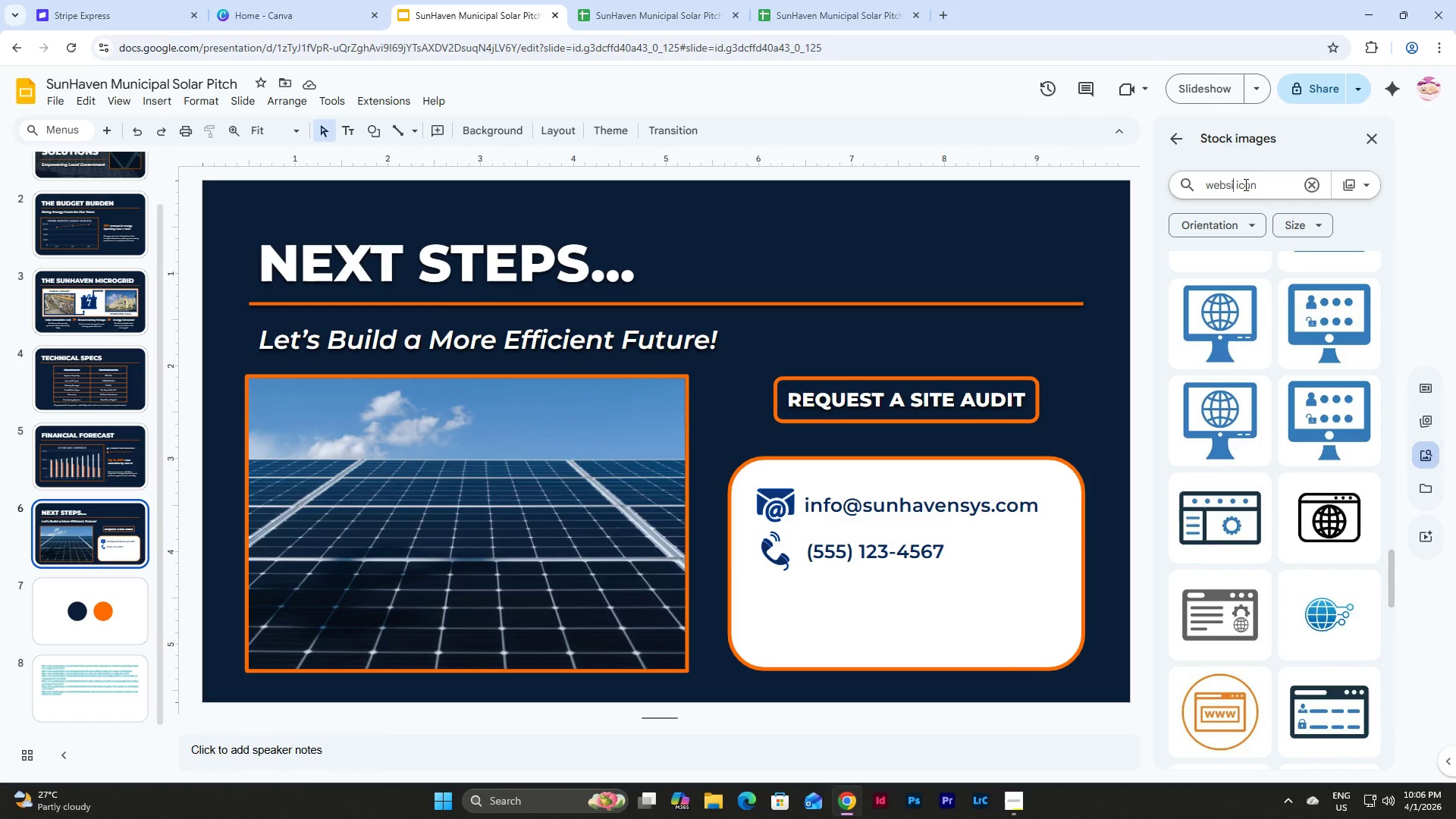 
key(Backspace)
 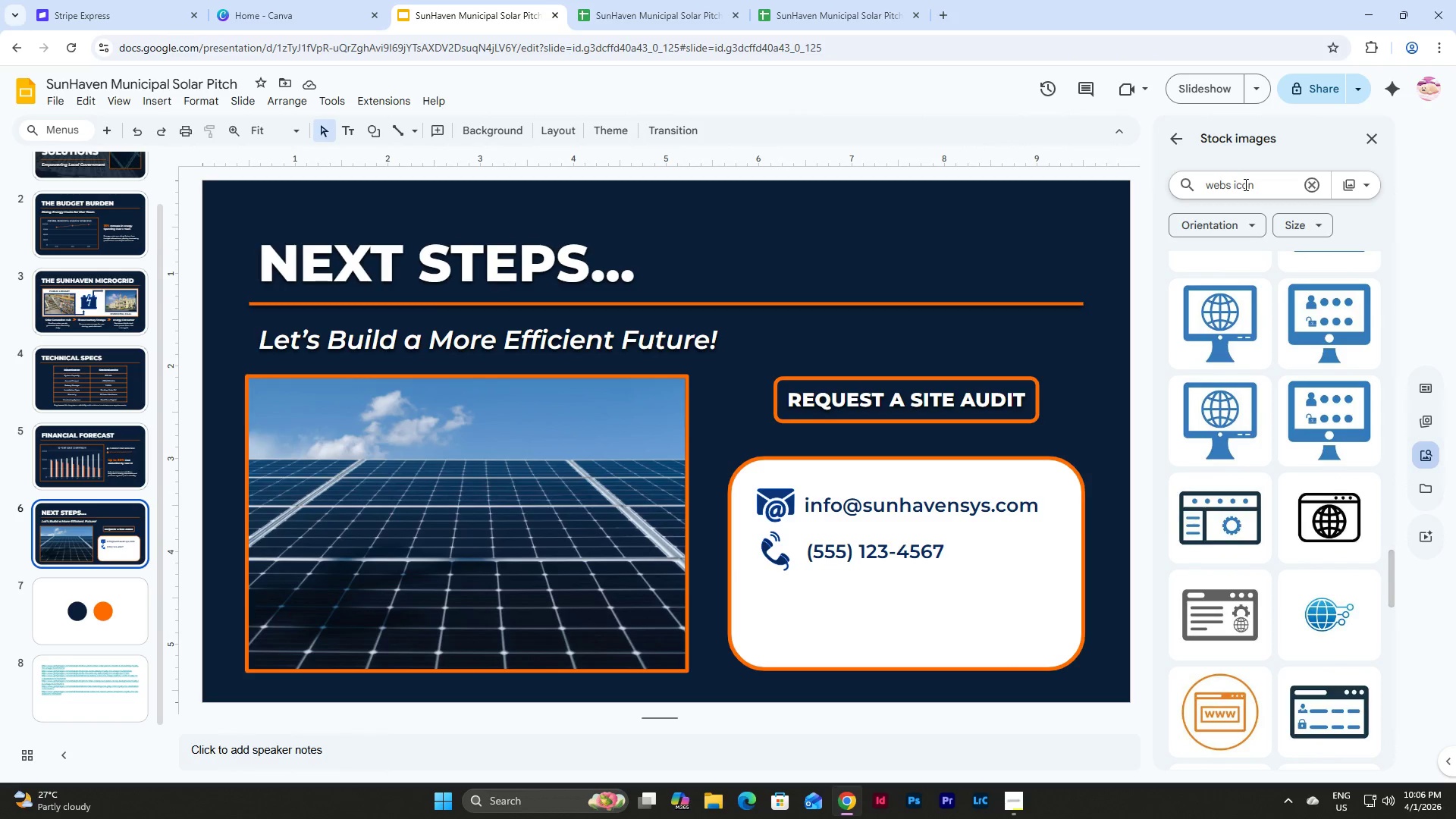 
key(Backspace)
 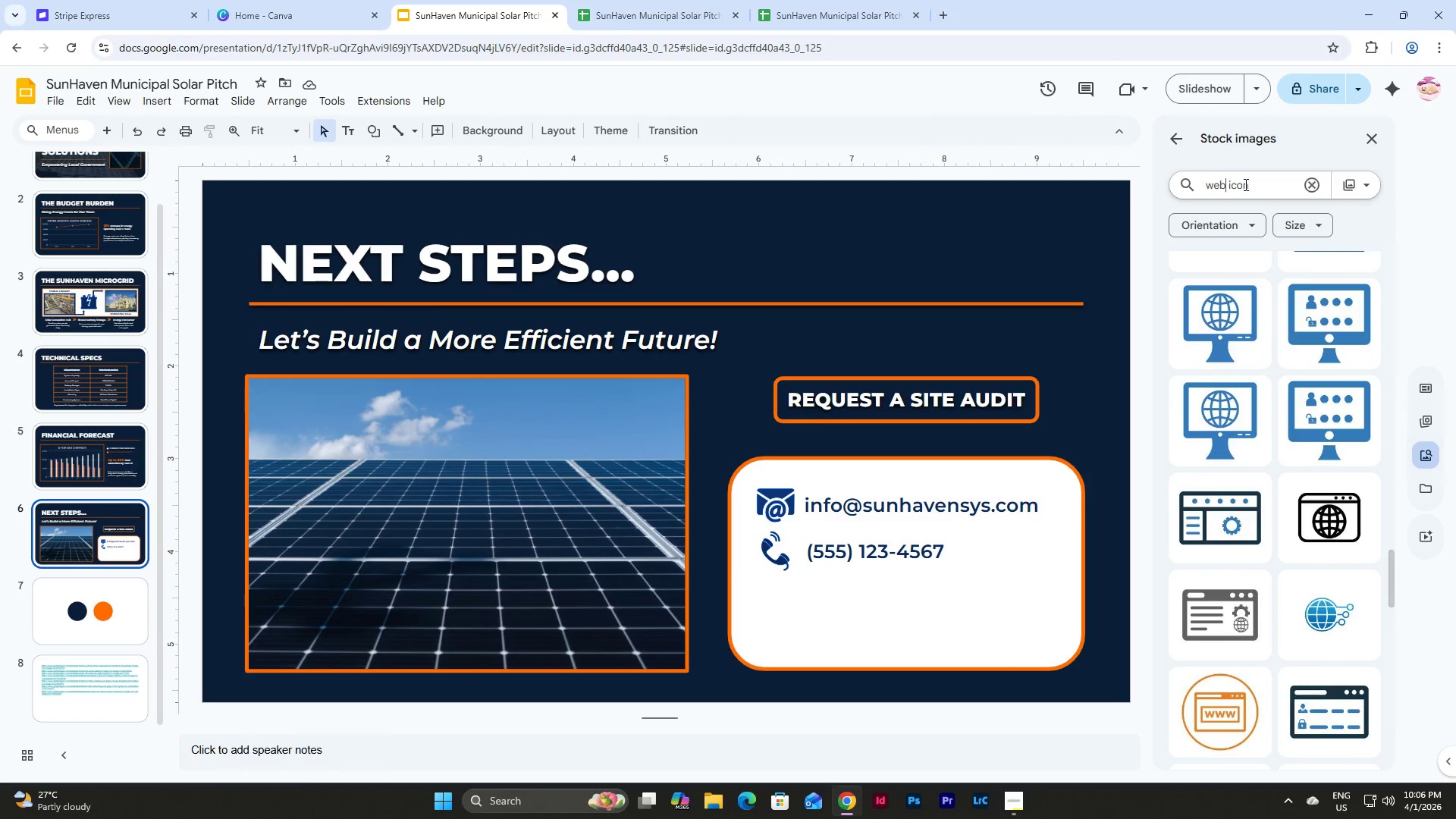 
key(Enter)
 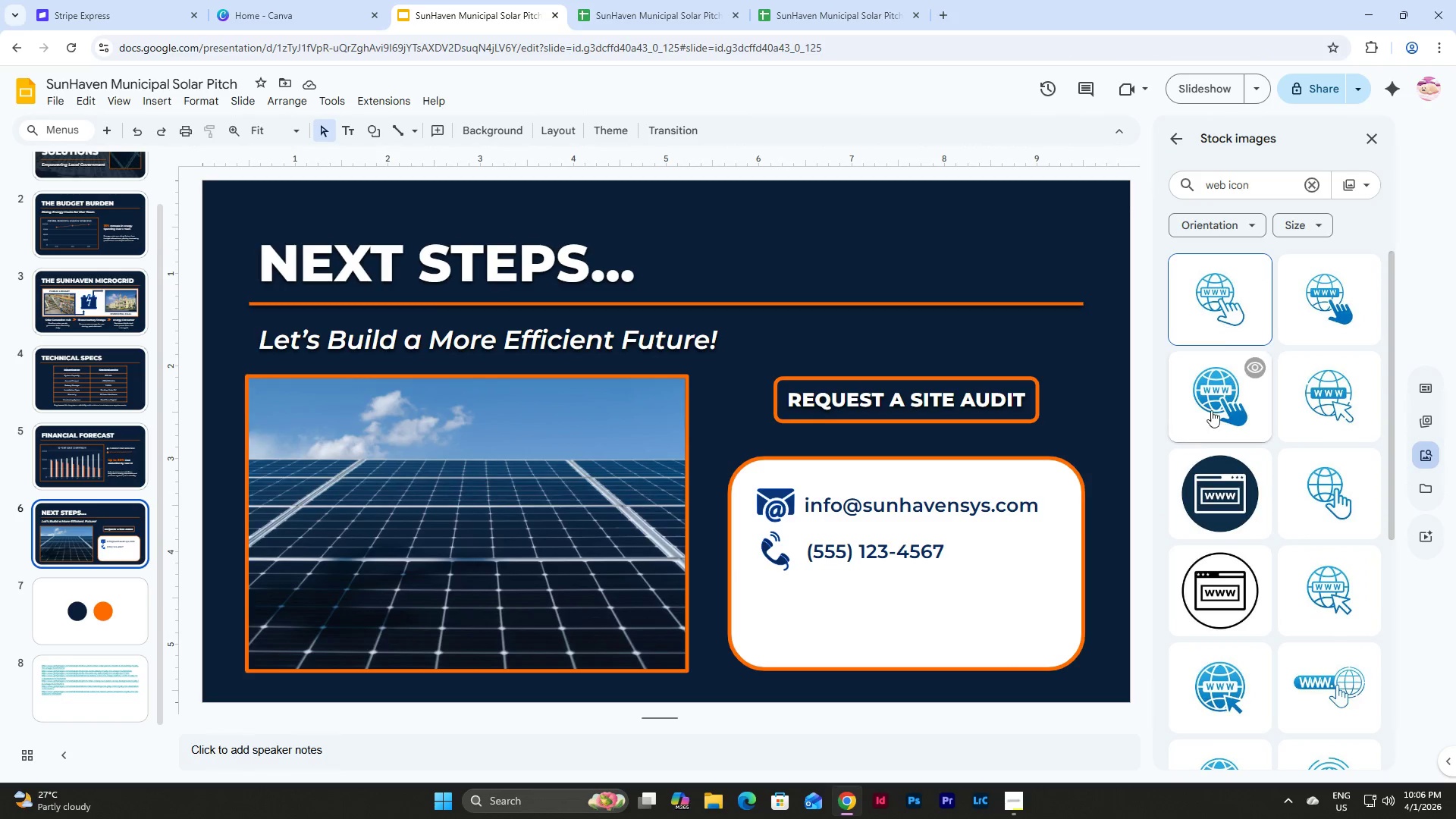 
scroll: coordinate [1240, 472], scroll_direction: down, amount: 16.0
 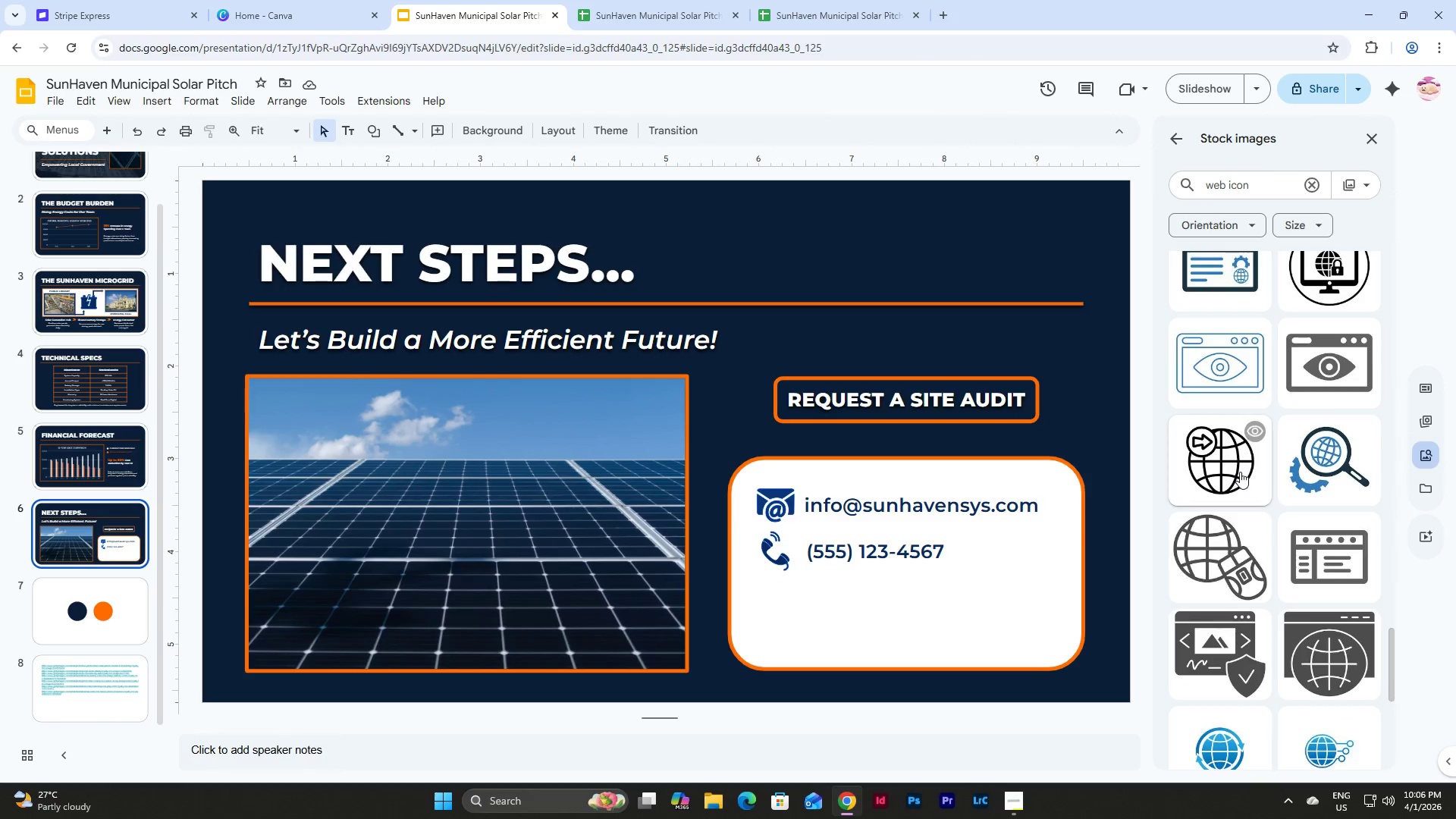 
scroll: coordinate [1240, 472], scroll_direction: up, amount: 5.0
 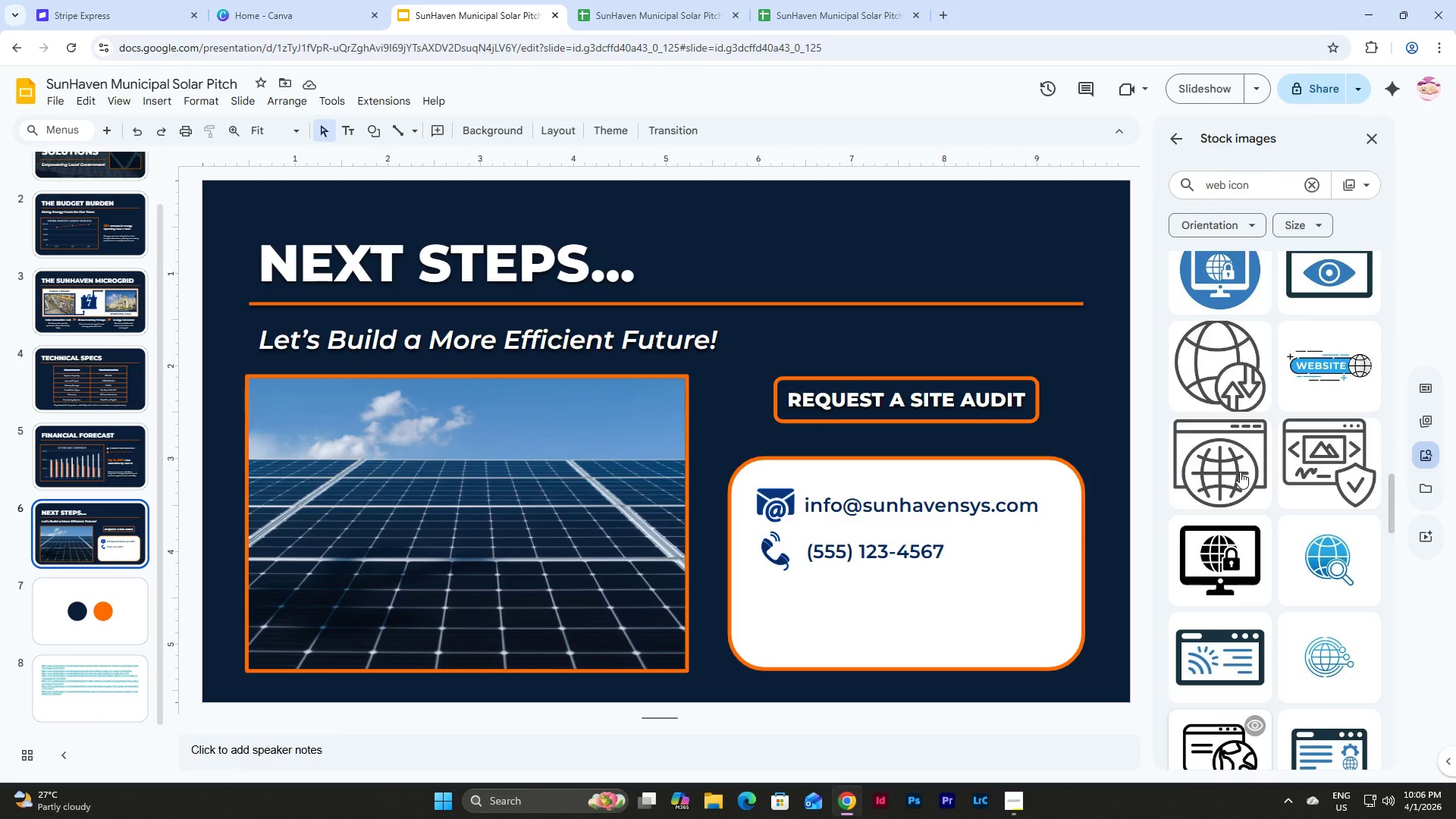 
scroll: coordinate [1240, 472], scroll_direction: down, amount: 13.0
 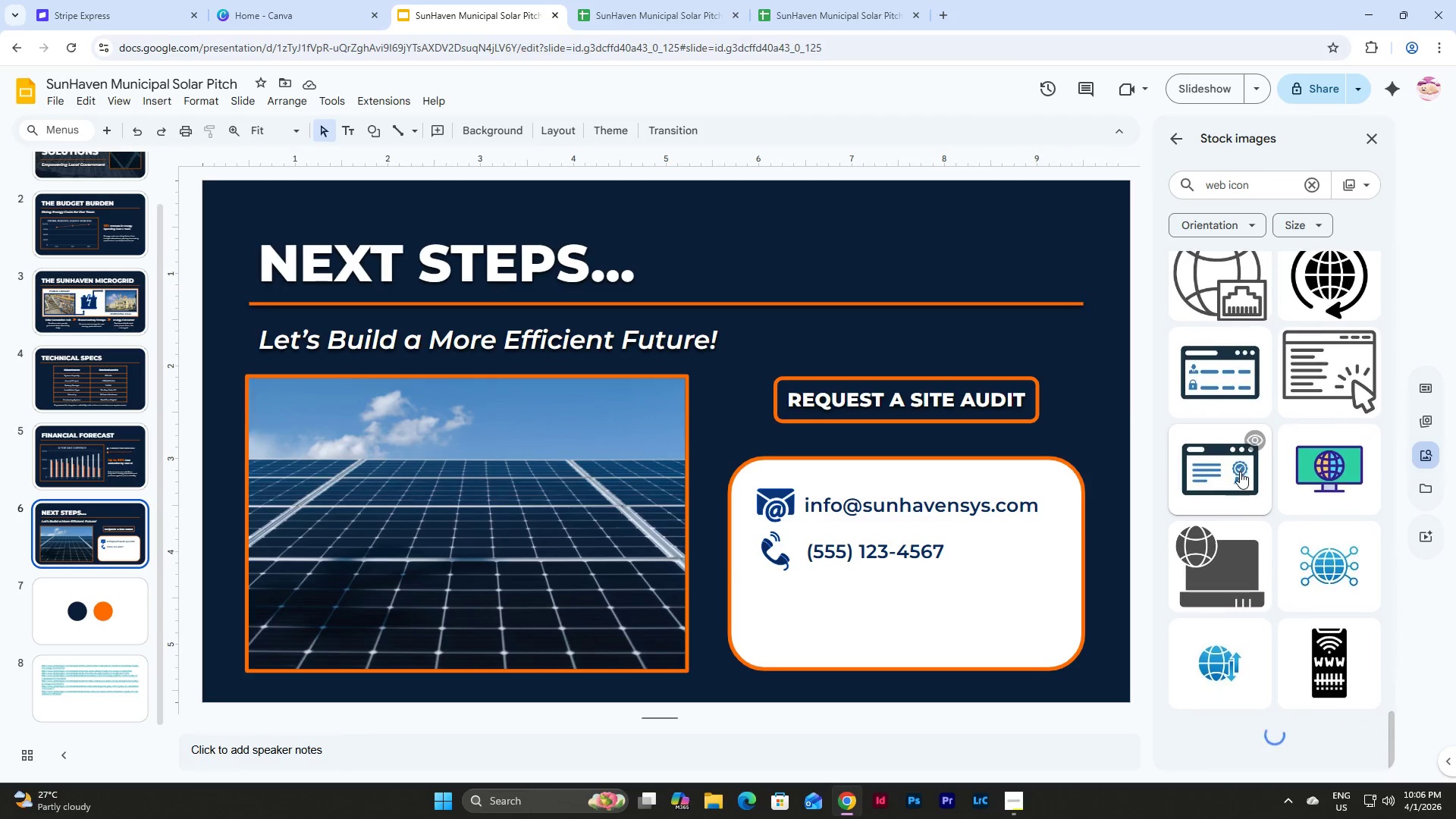 
scroll: coordinate [1277, 416], scroll_direction: up, amount: 1.0
 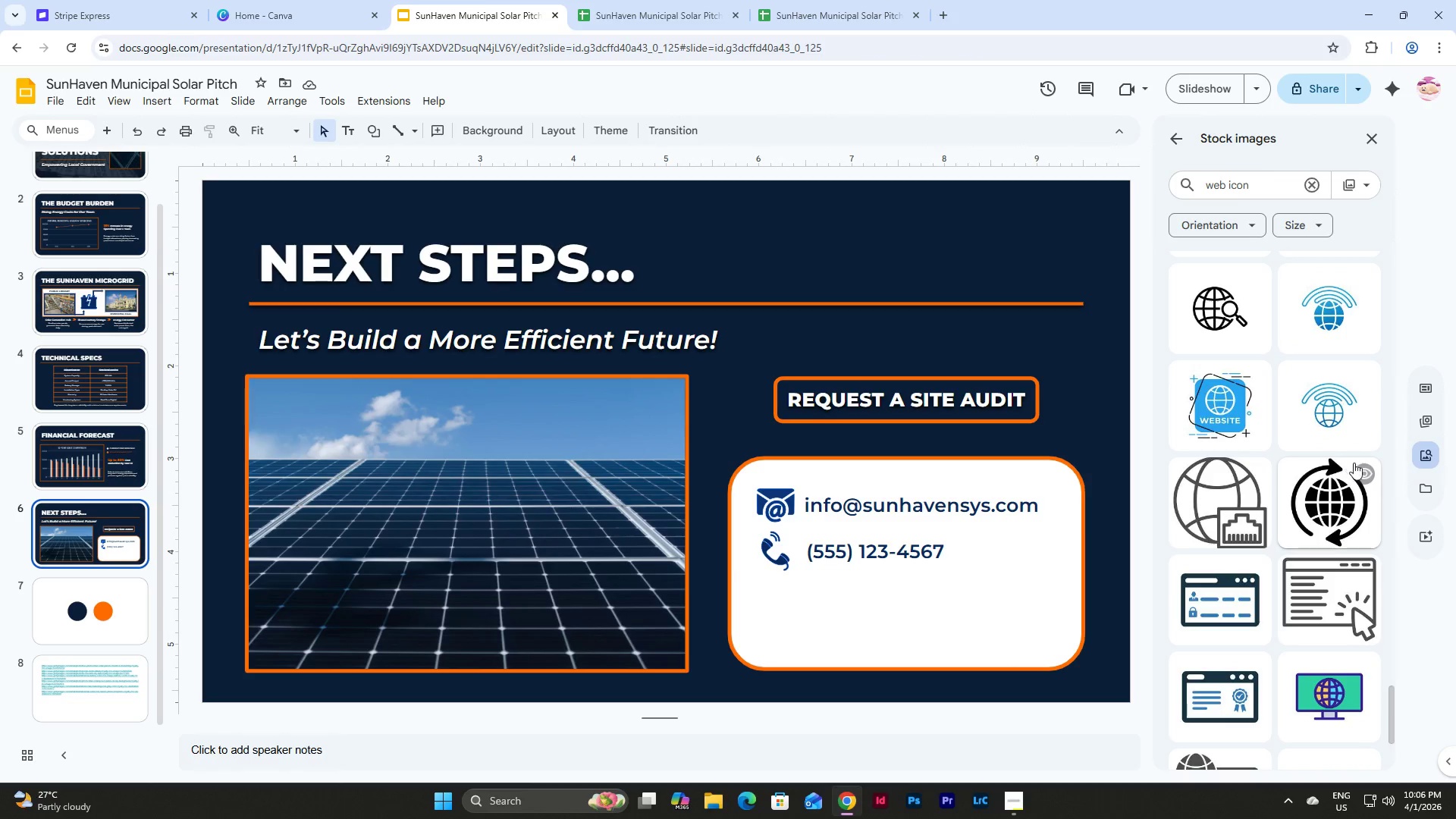 
left_click([1368, 466])
 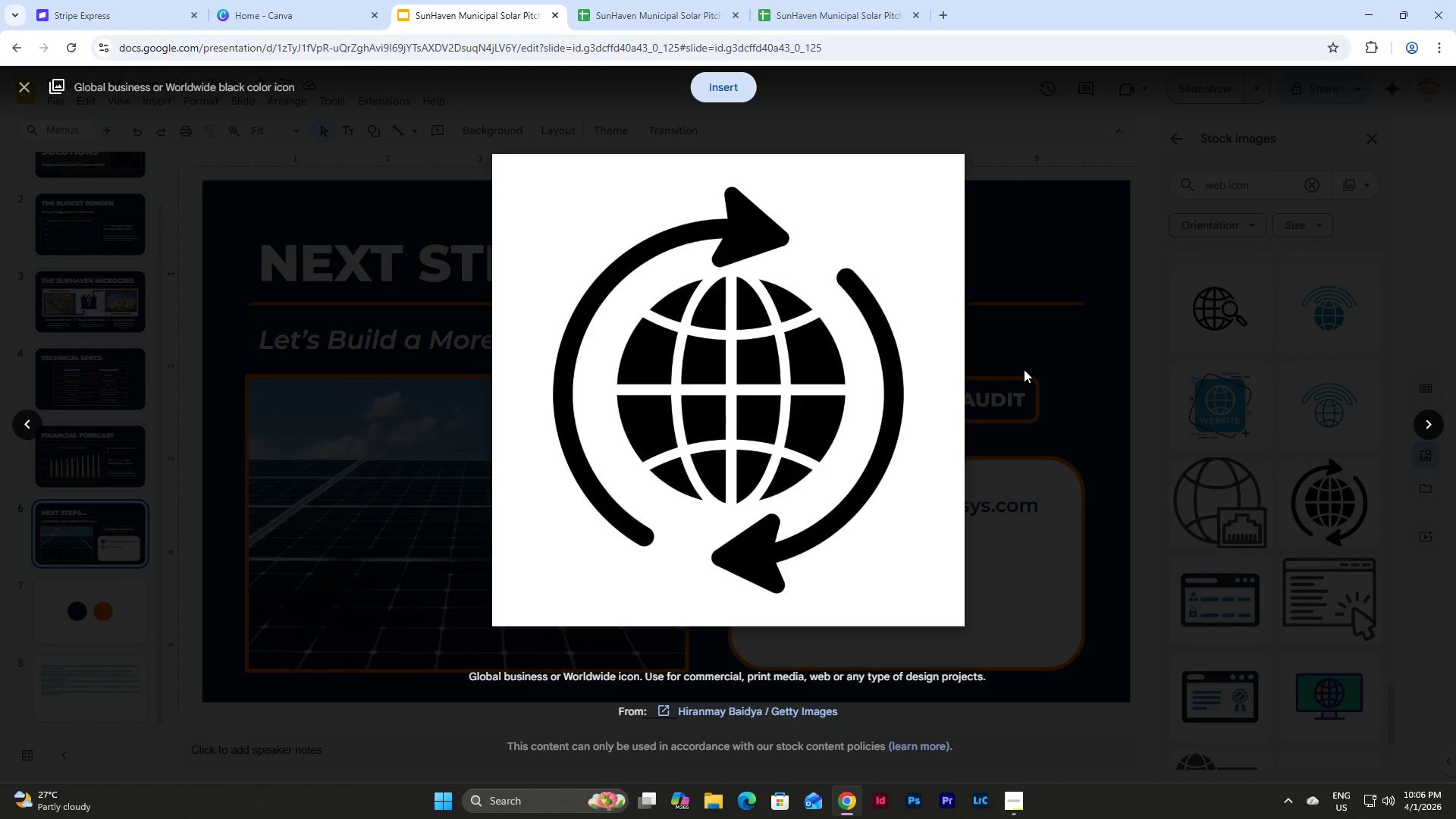 
left_click([1051, 279])
 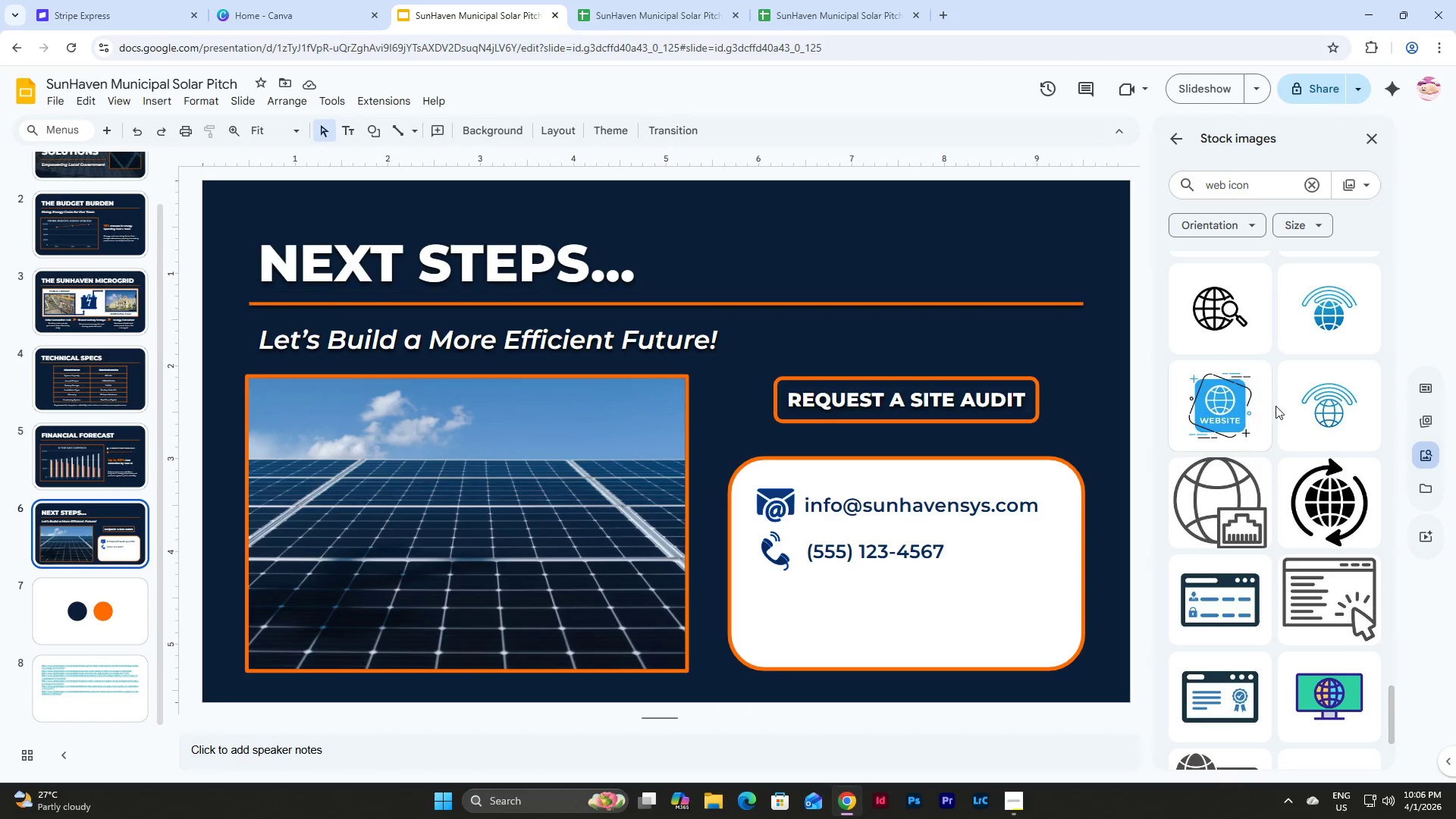 
scroll: coordinate [1277, 412], scroll_direction: down, amount: 6.0
 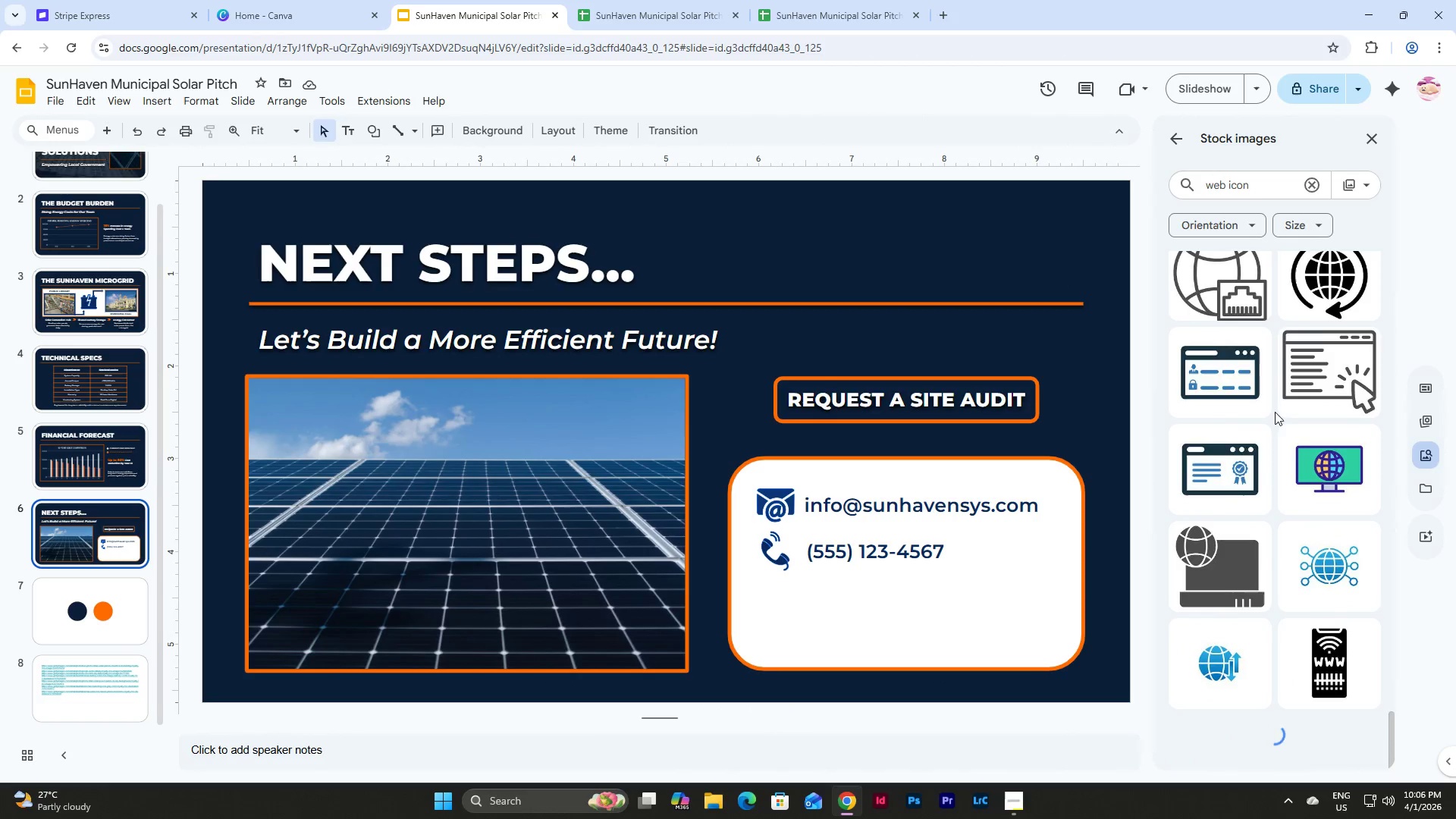 
scroll: coordinate [1316, 391], scroll_direction: up, amount: 2.0
 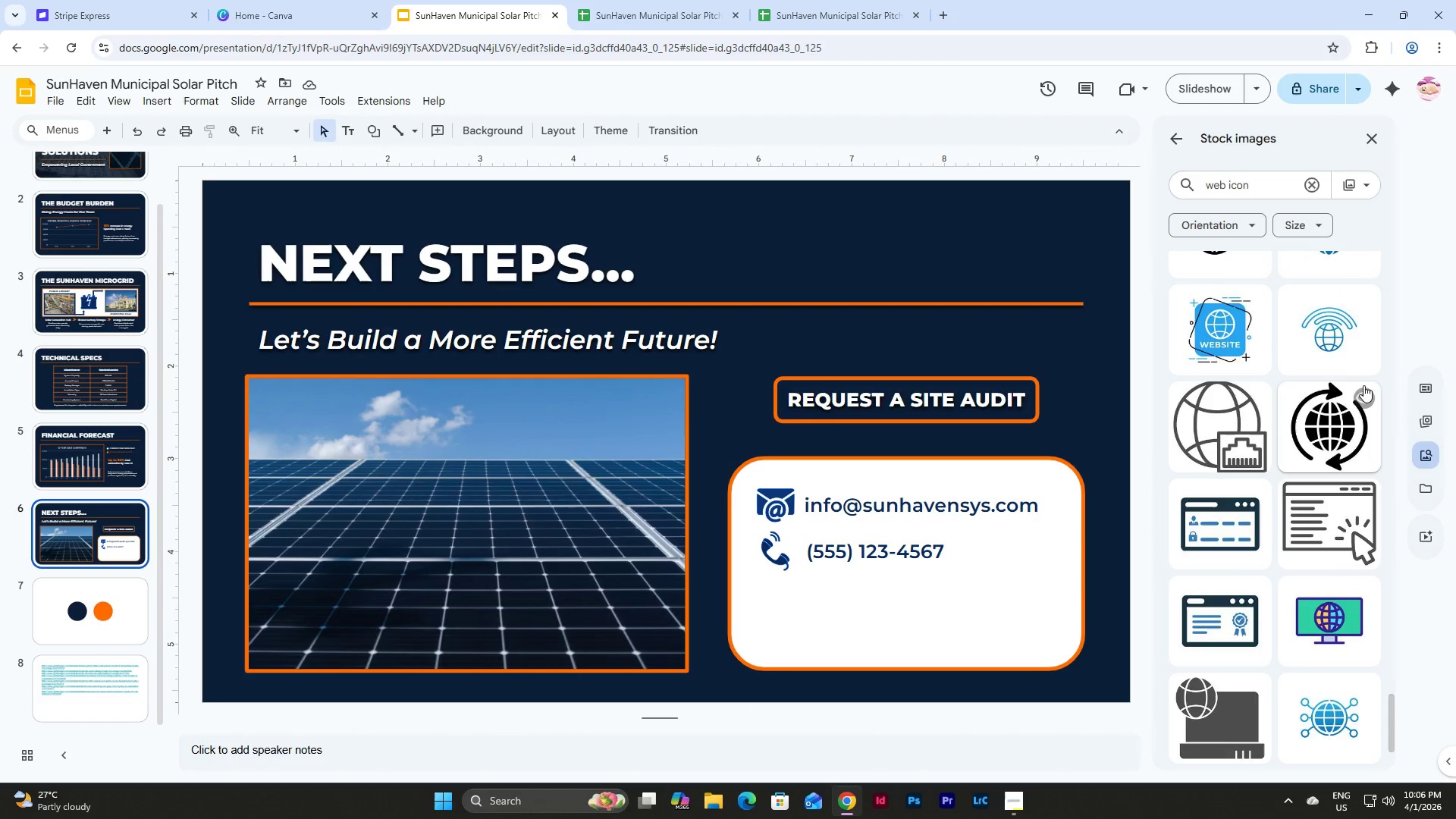 
left_click([1360, 395])
 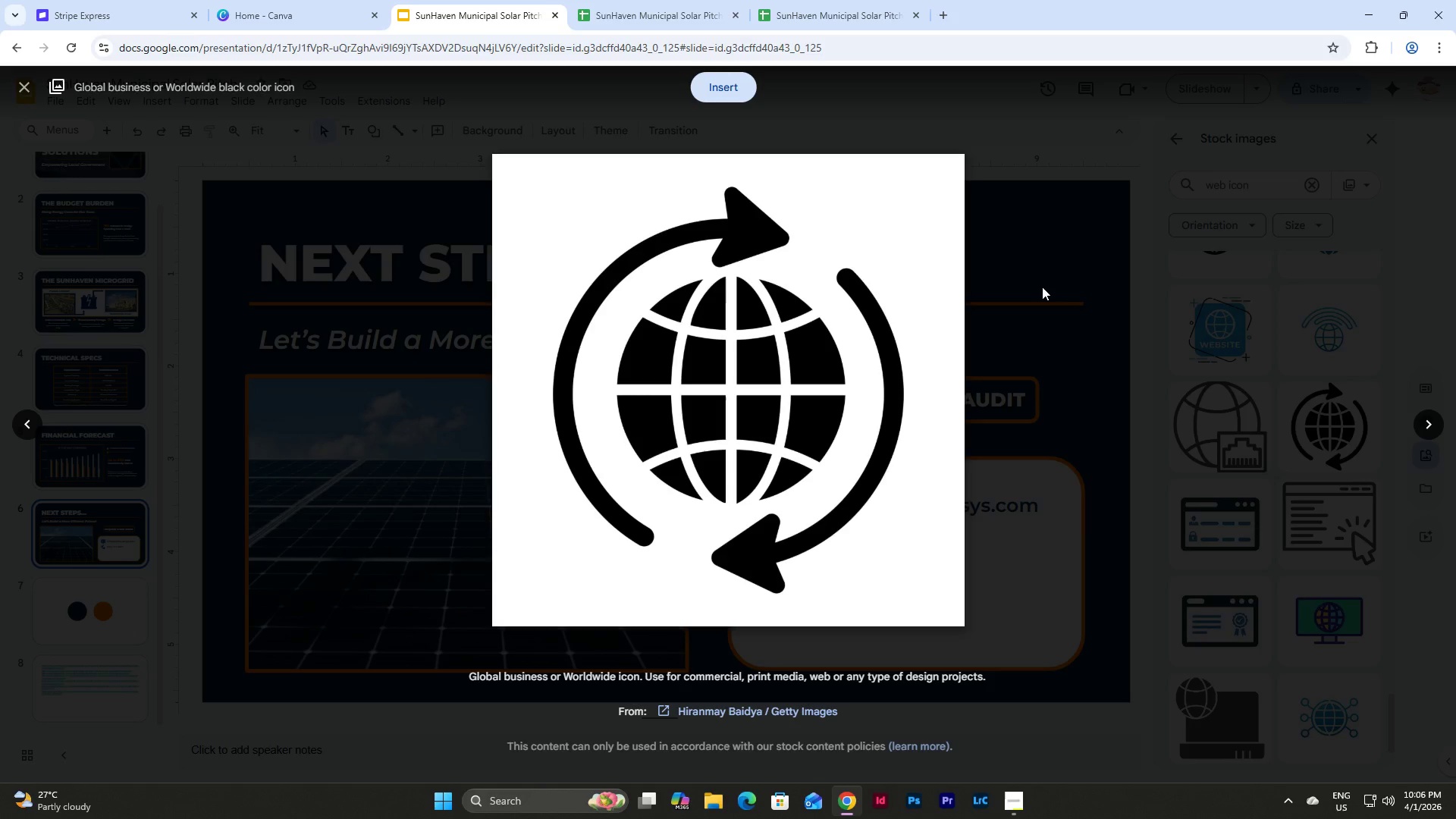 
left_click([1042, 287])
 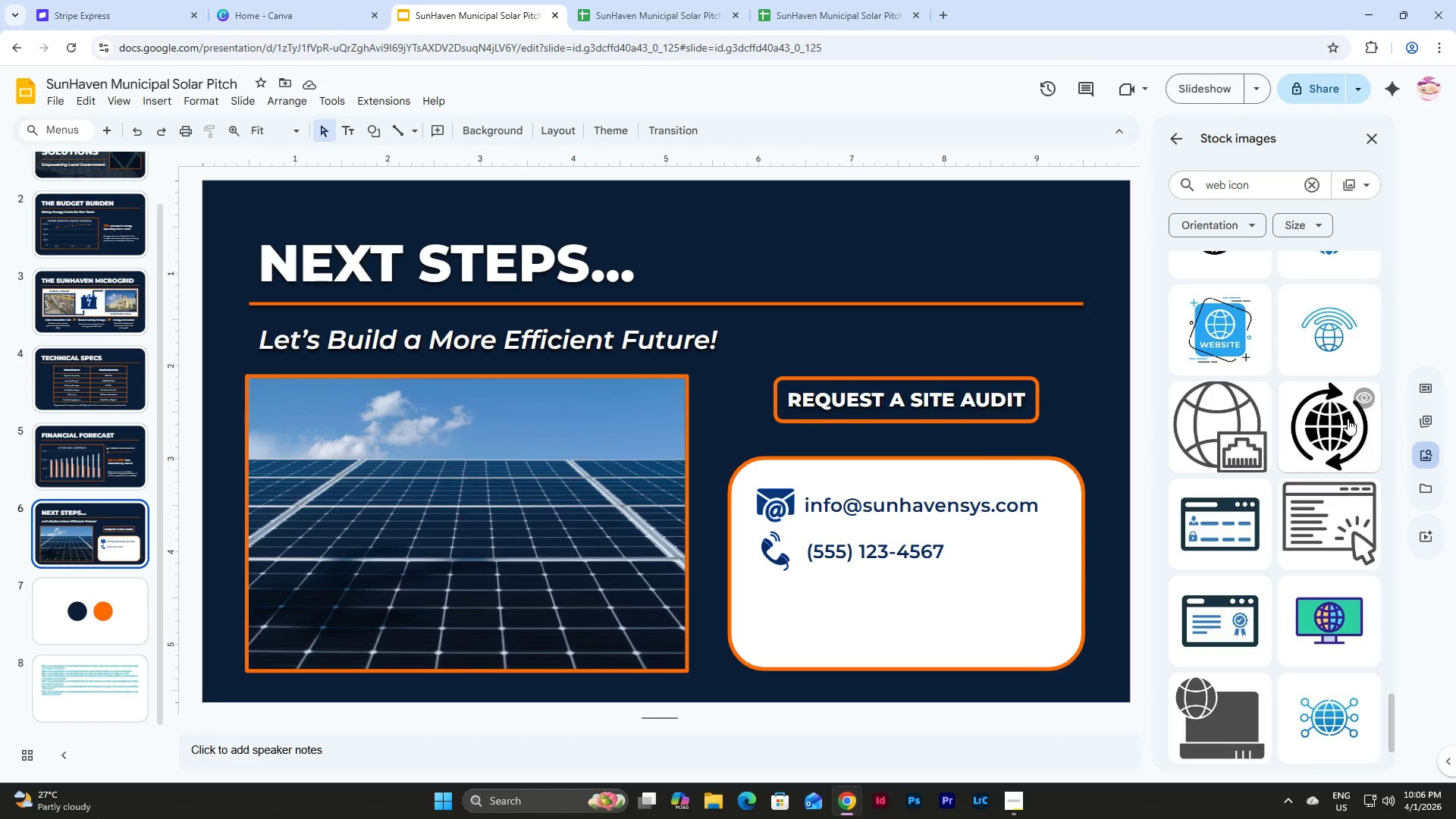 
scroll: coordinate [1250, 456], scroll_direction: down, amount: 8.0
 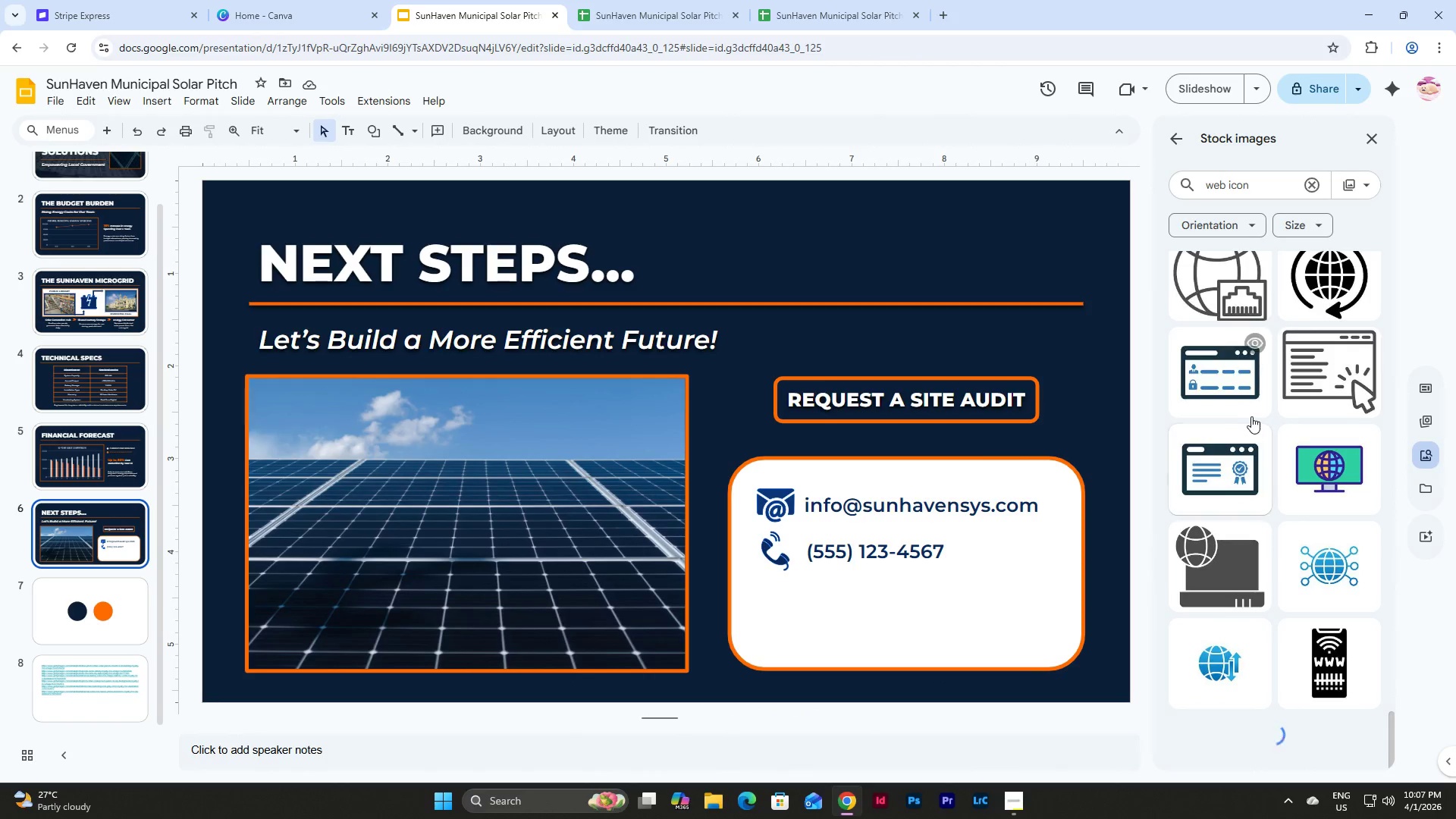 
scroll: coordinate [1278, 336], scroll_direction: up, amount: 24.0
 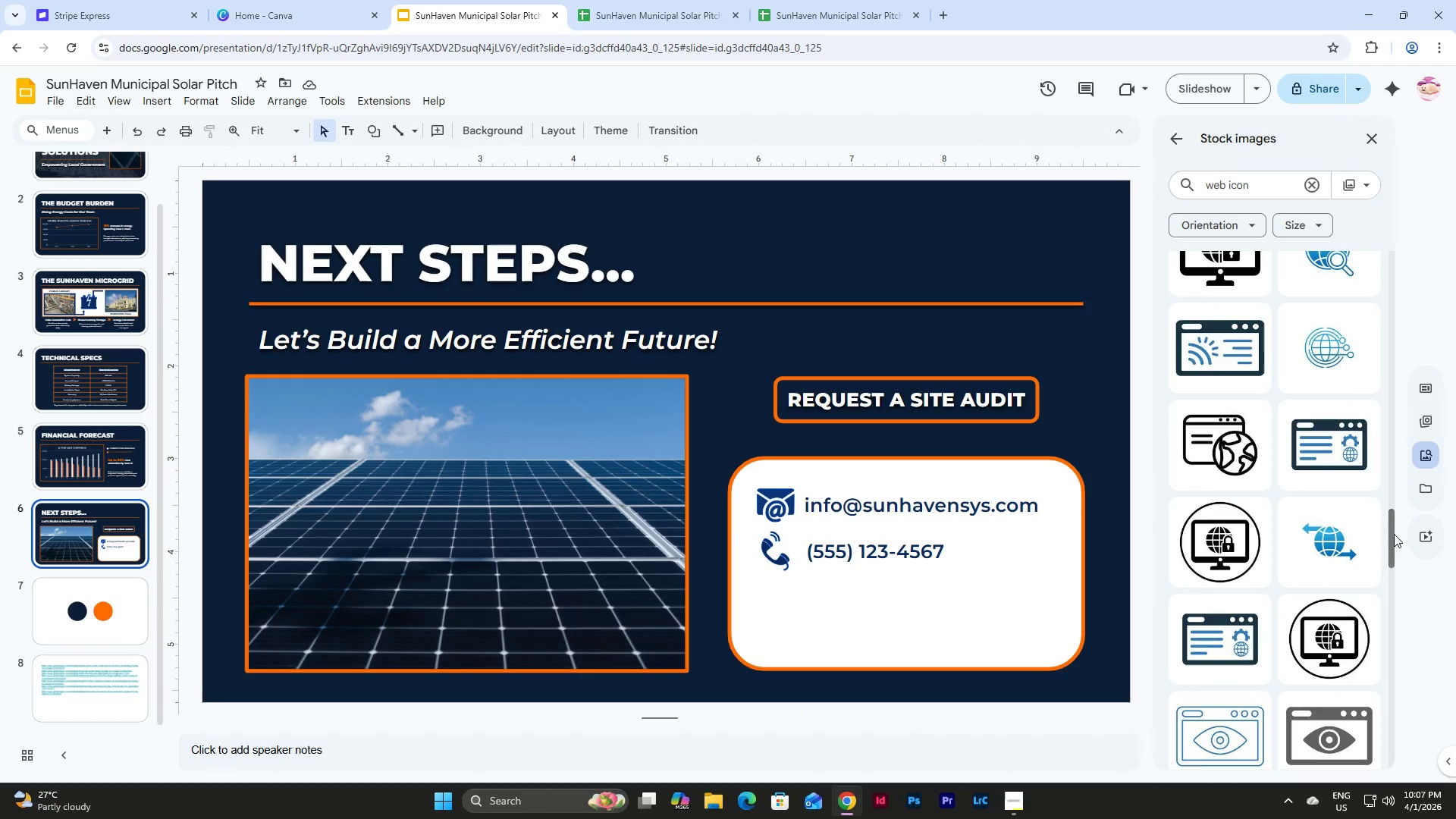 
left_click_drag(start_coordinate=[1393, 534], to_coordinate=[1401, 236])
 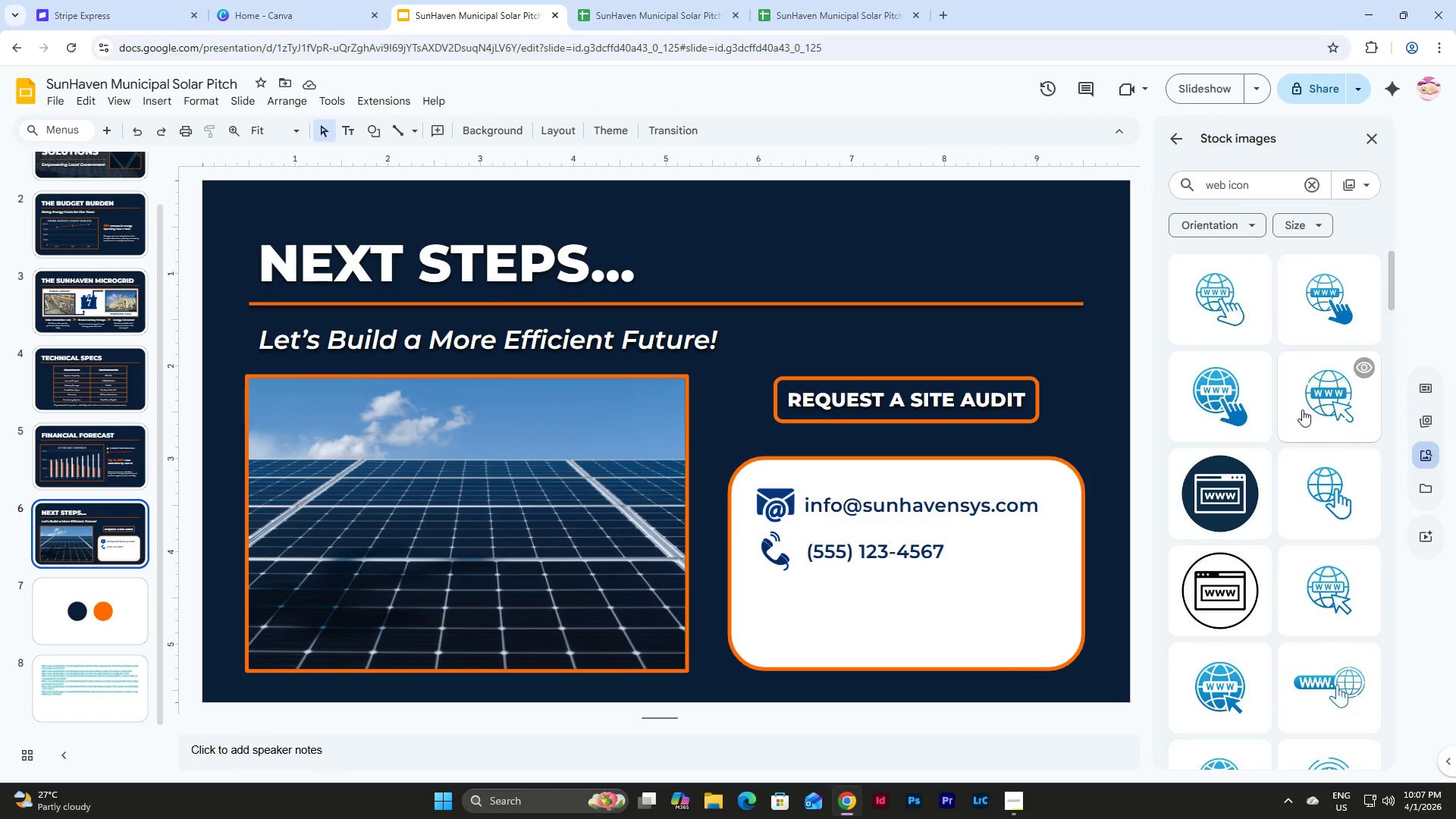 
scroll: coordinate [1299, 426], scroll_direction: up, amount: 6.0
 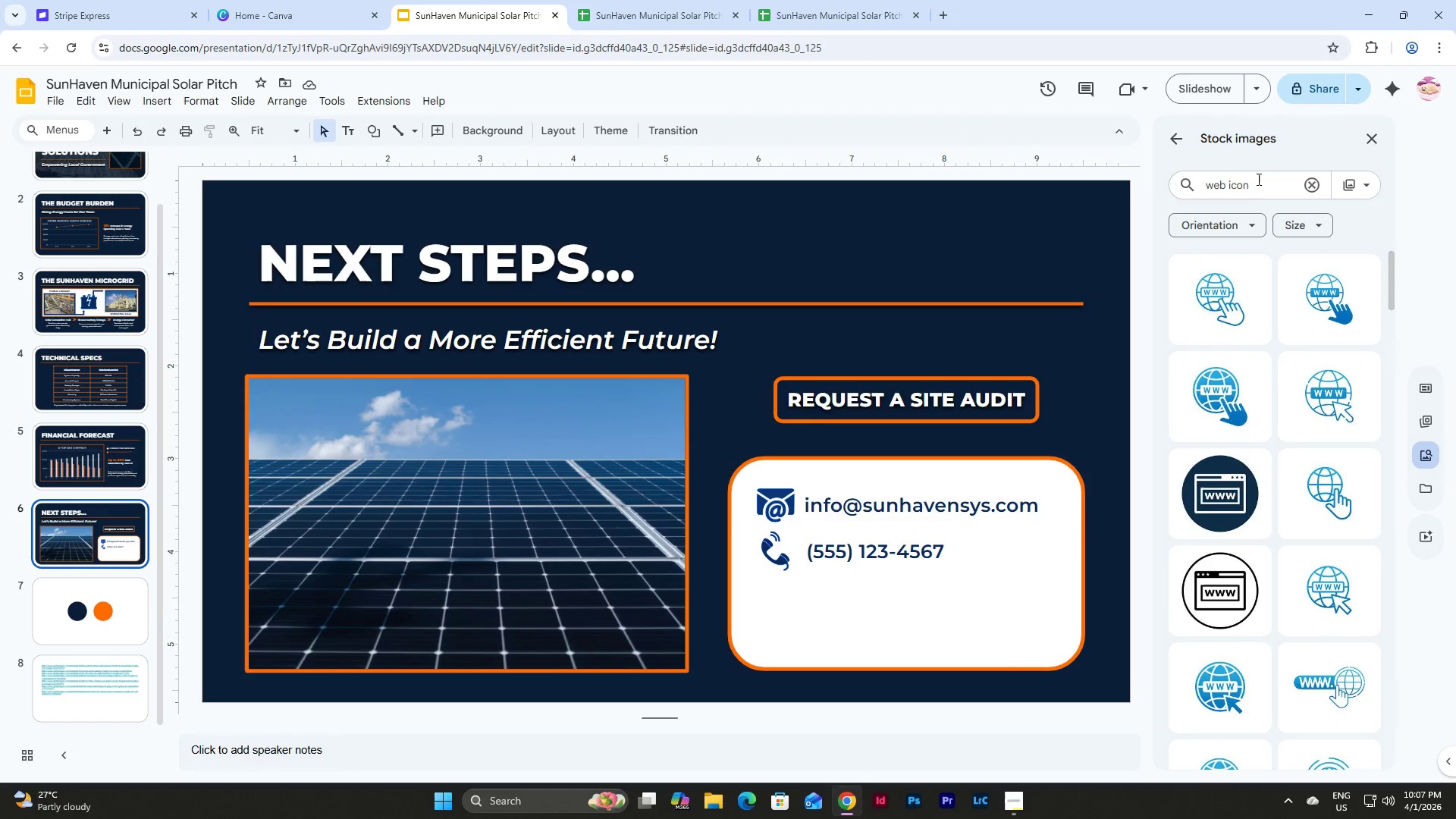 
left_click([1256, 193])
 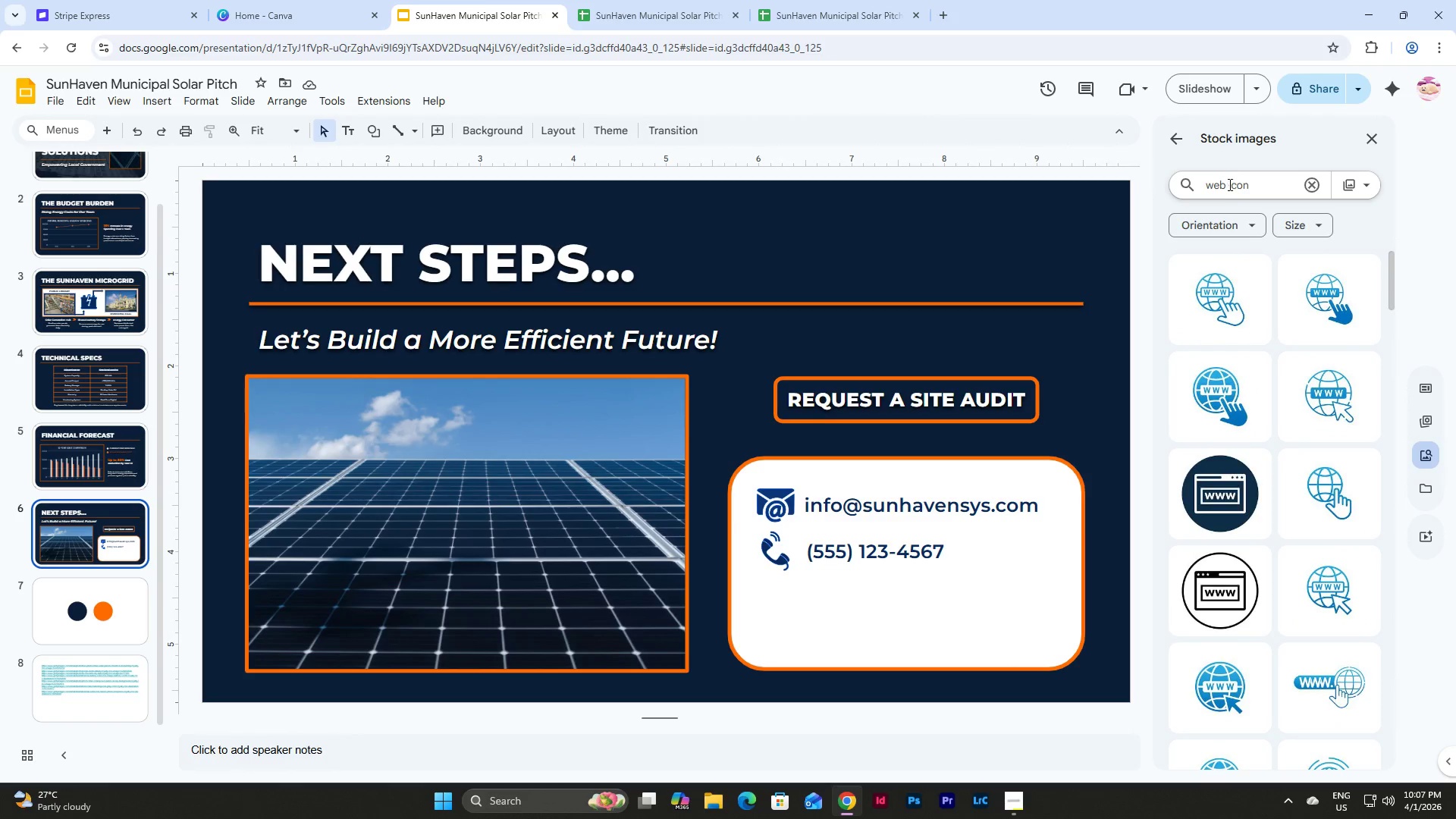 
left_click([1219, 180])
 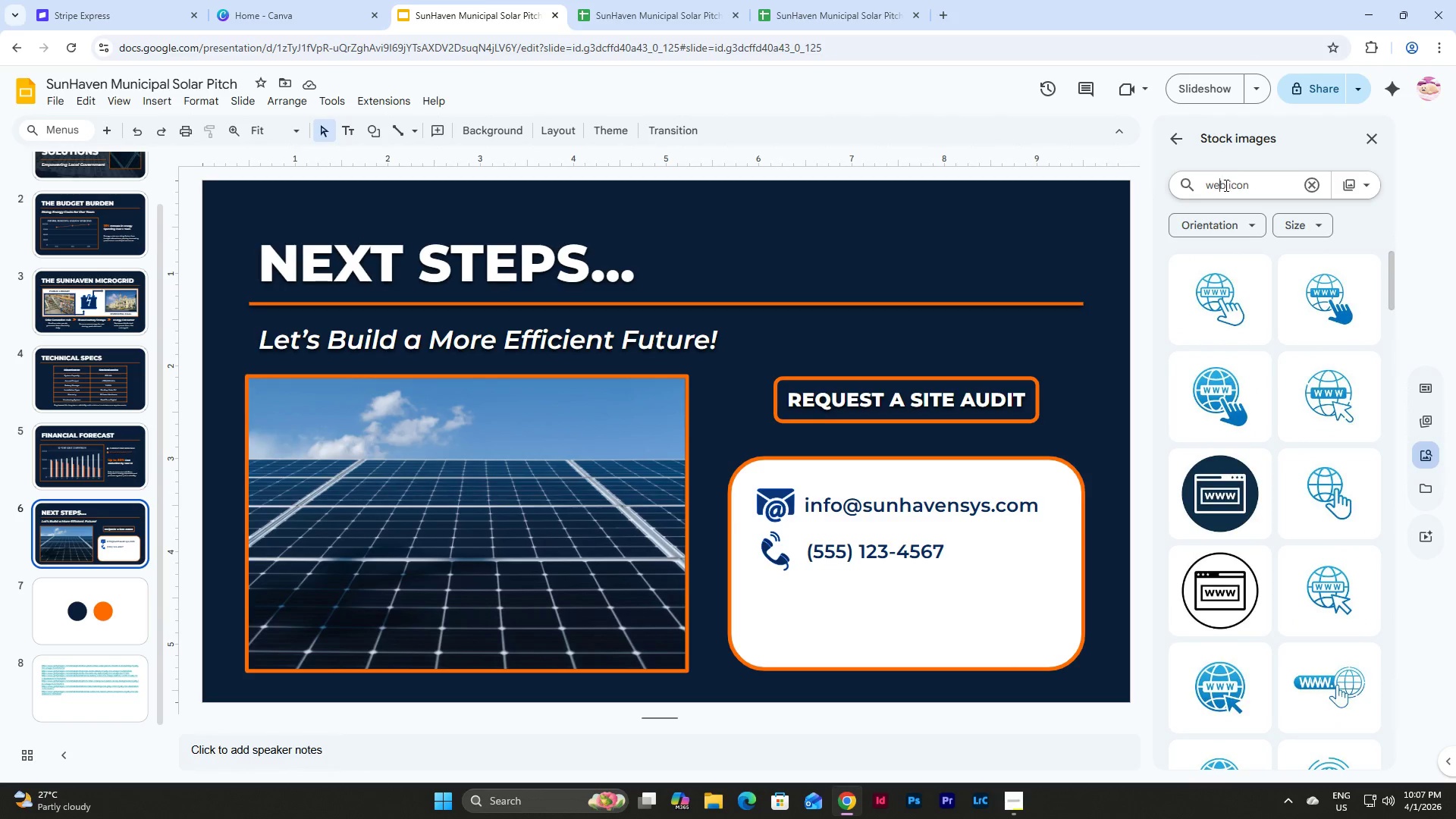 
left_click_drag(start_coordinate=[1225, 187], to_coordinate=[1194, 190])
 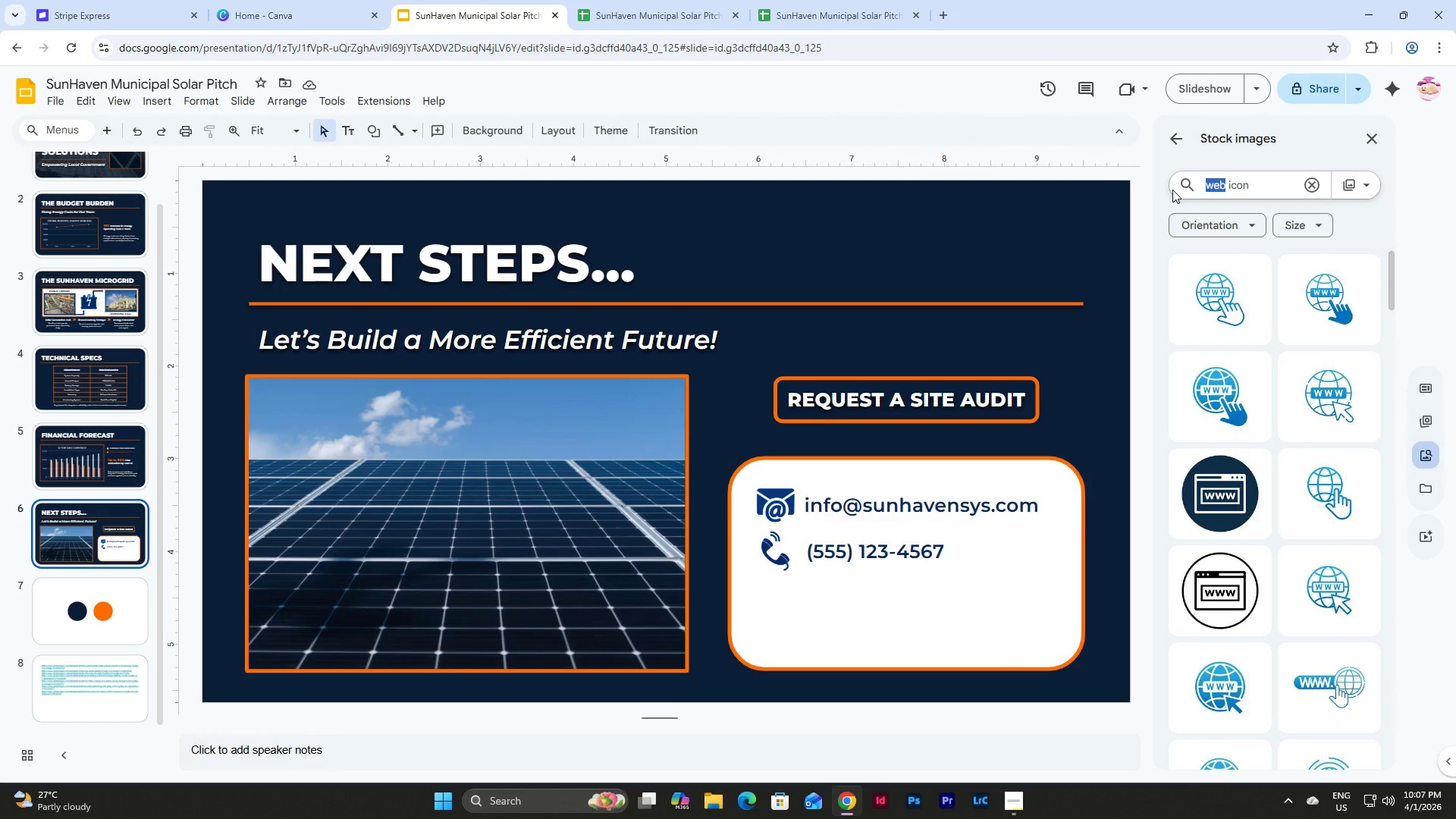 
type(site)
 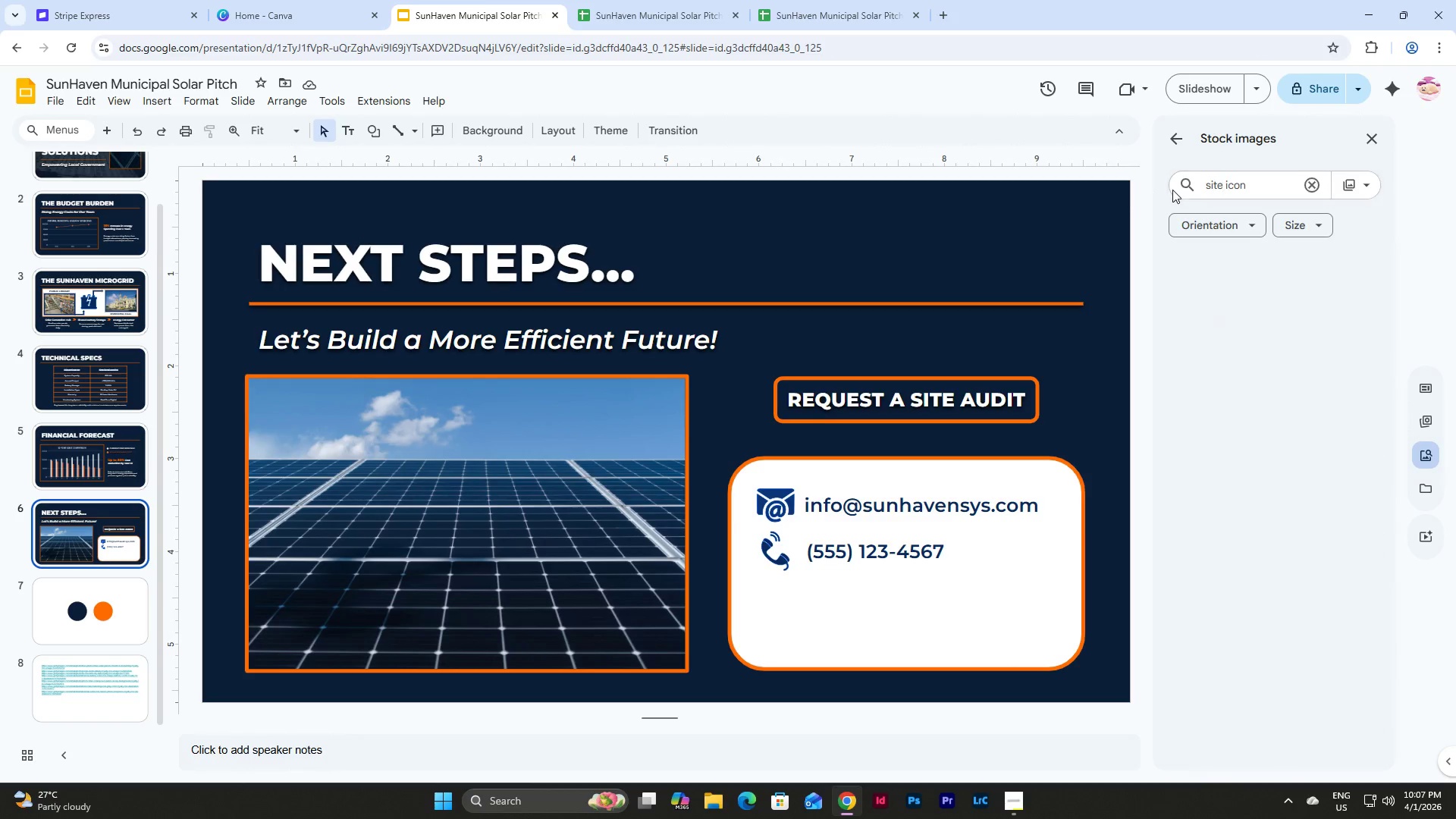 
key(Enter)
 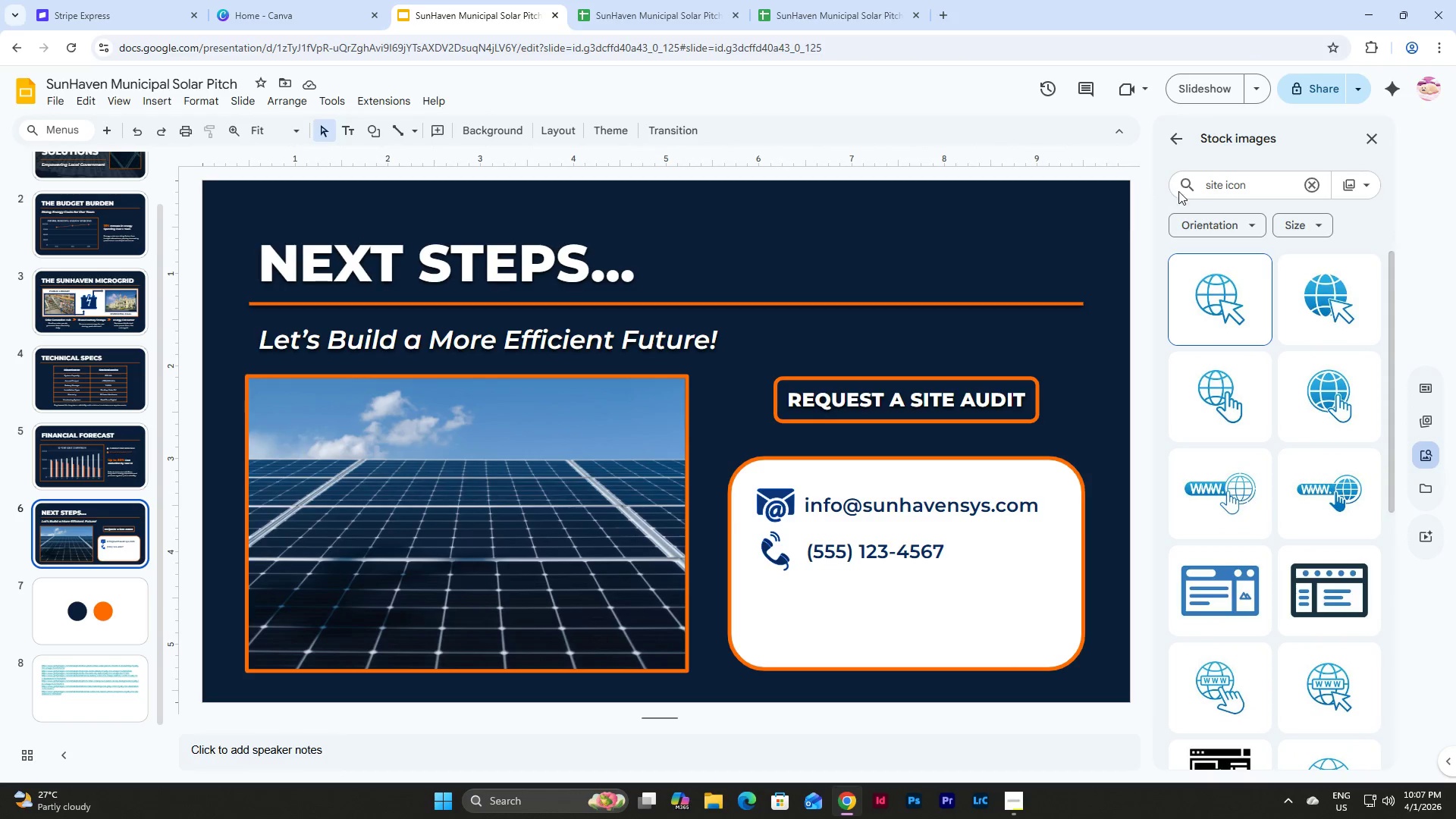 
scroll: coordinate [1256, 397], scroll_direction: down, amount: 17.0
 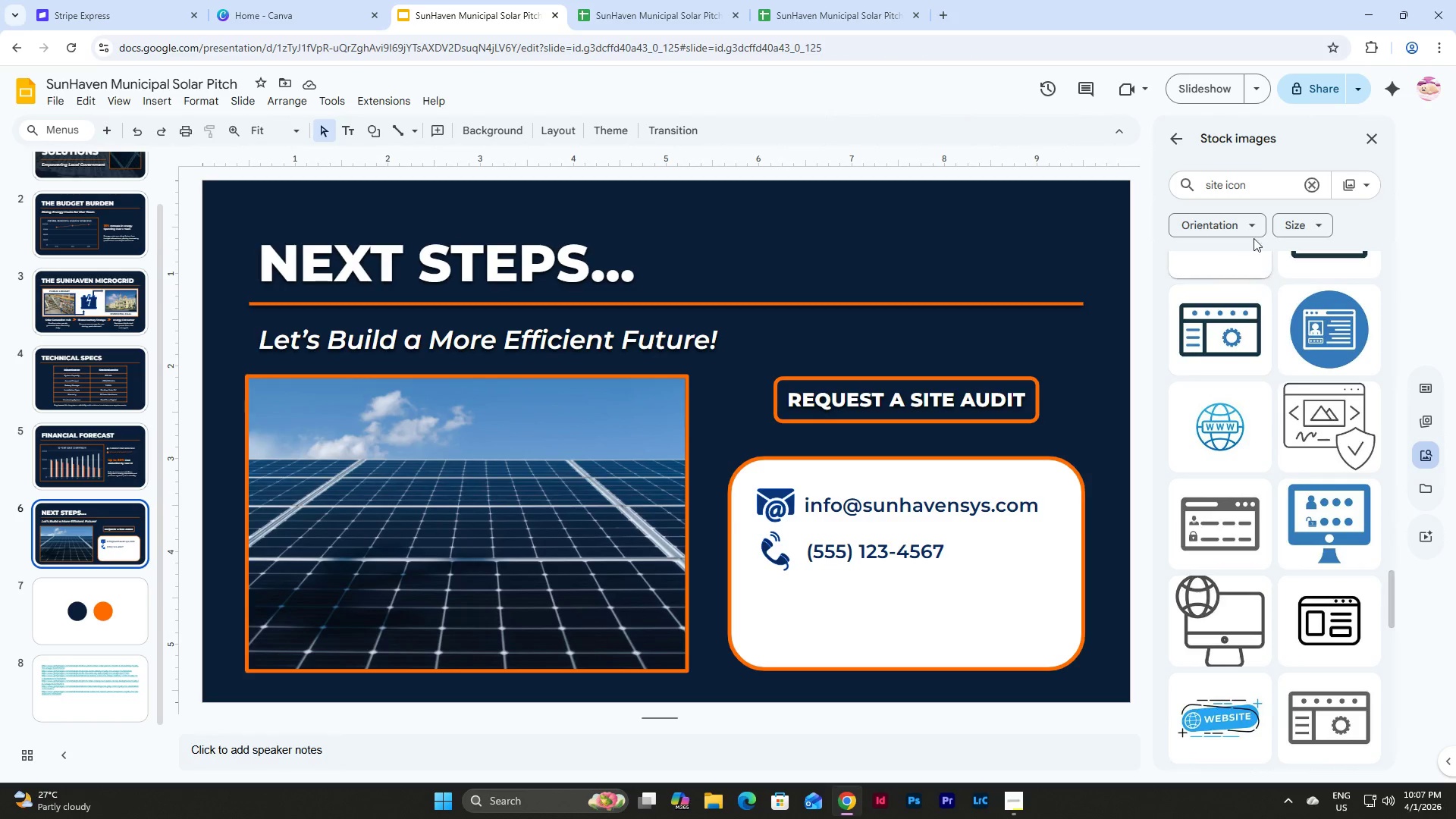 
left_click_drag(start_coordinate=[1222, 181], to_coordinate=[1197, 182])
 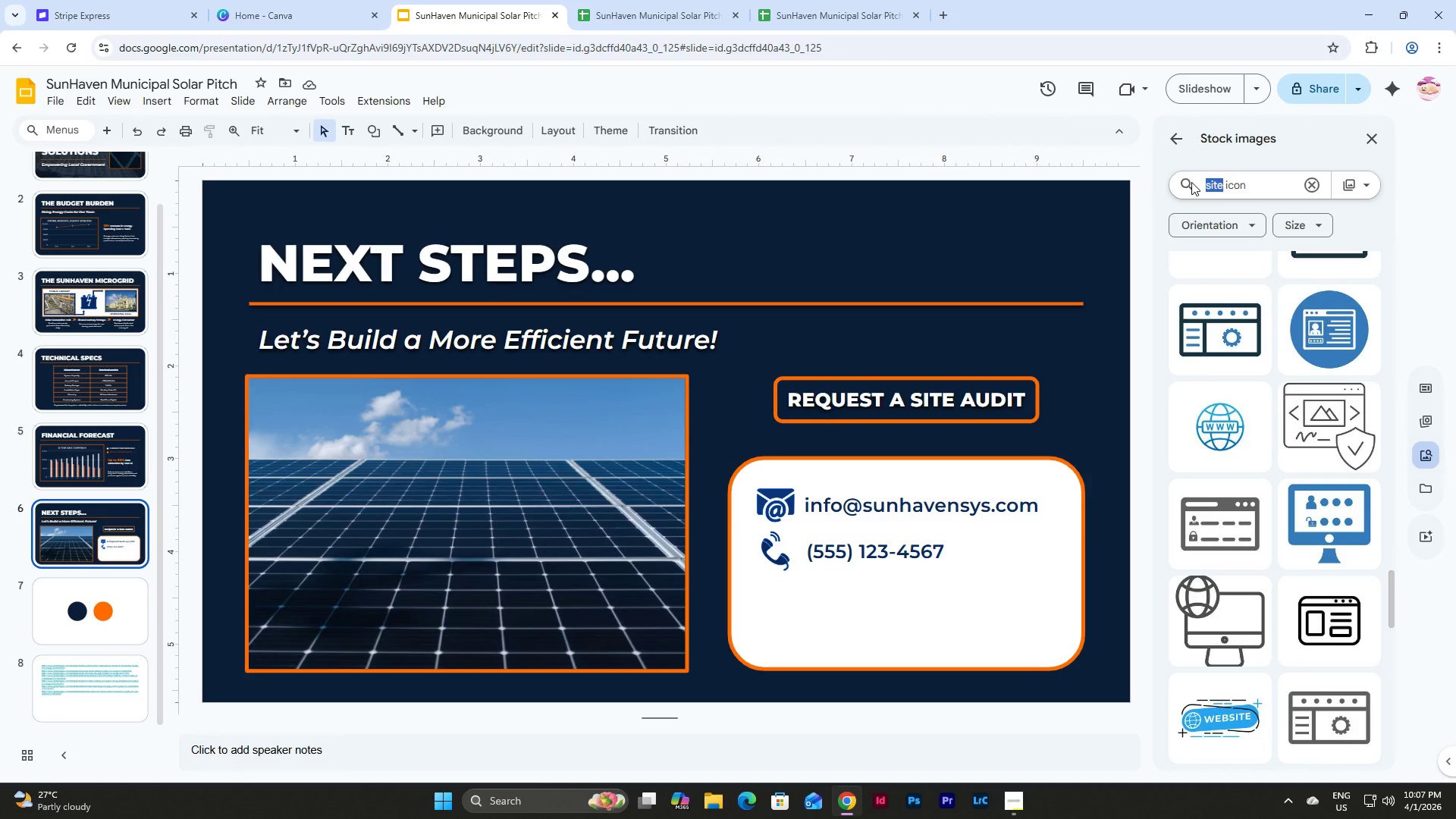 
type(globe)
 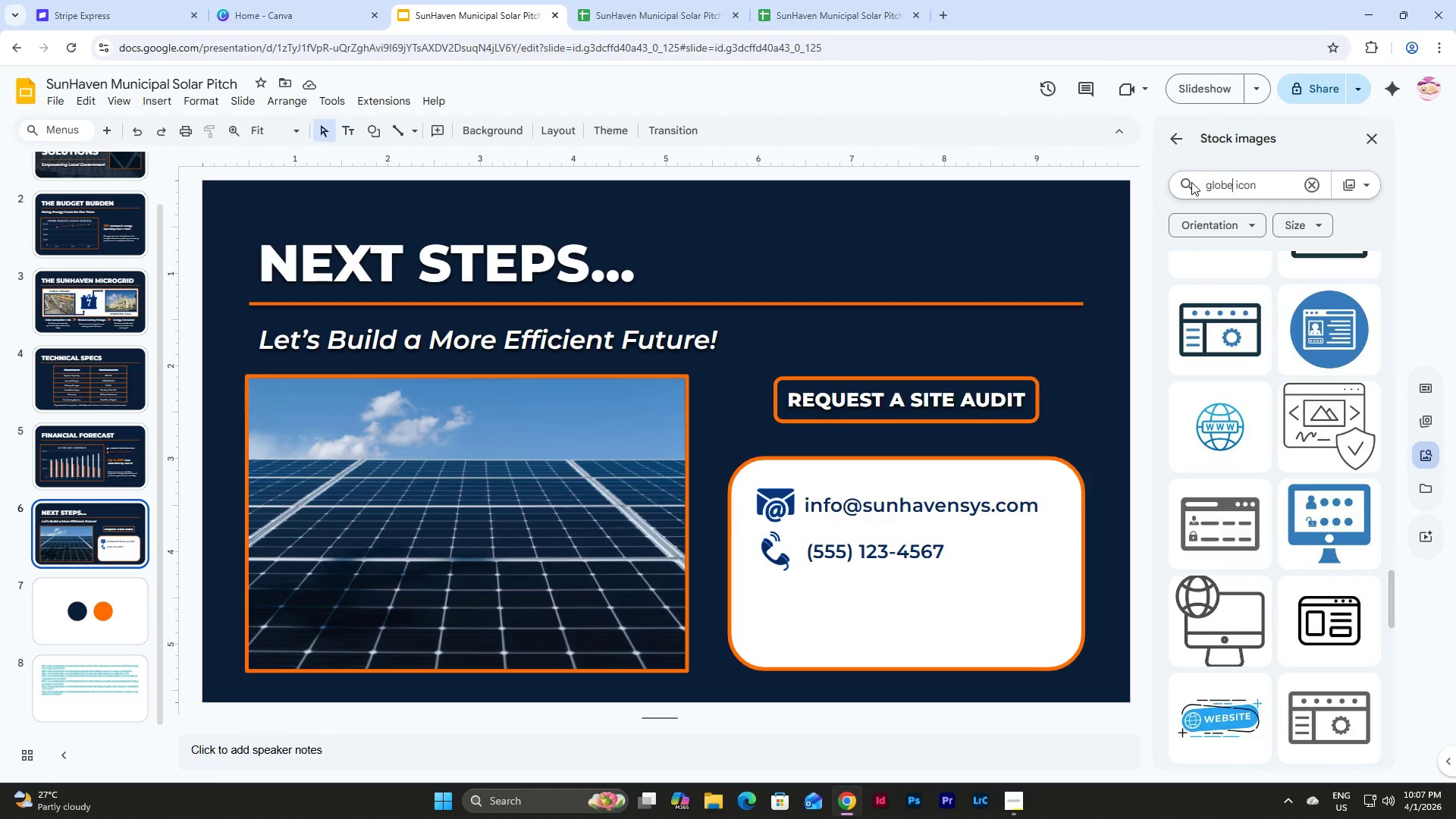 
key(Enter)
 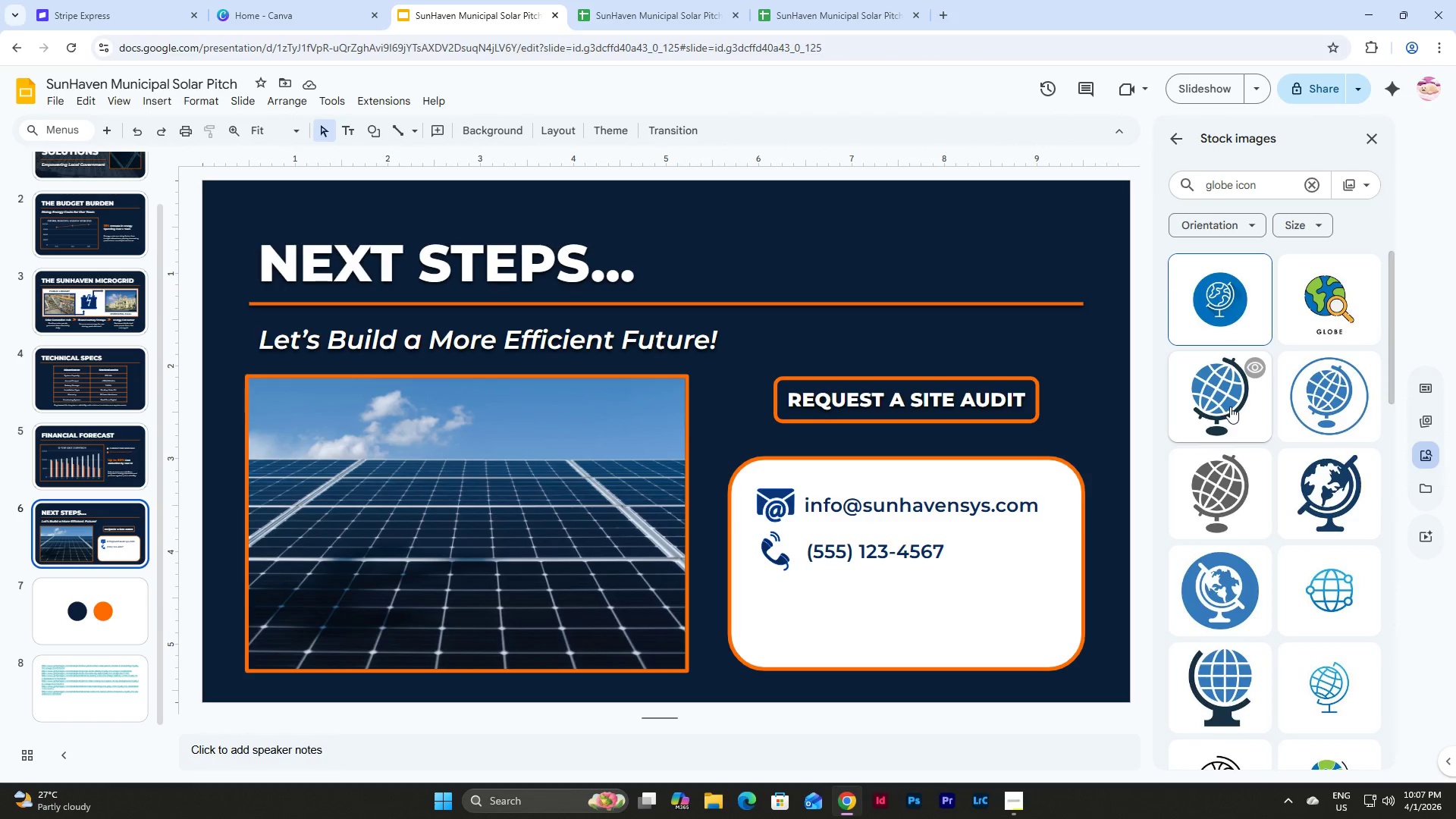 
scroll: coordinate [1227, 372], scroll_direction: down, amount: 10.0
 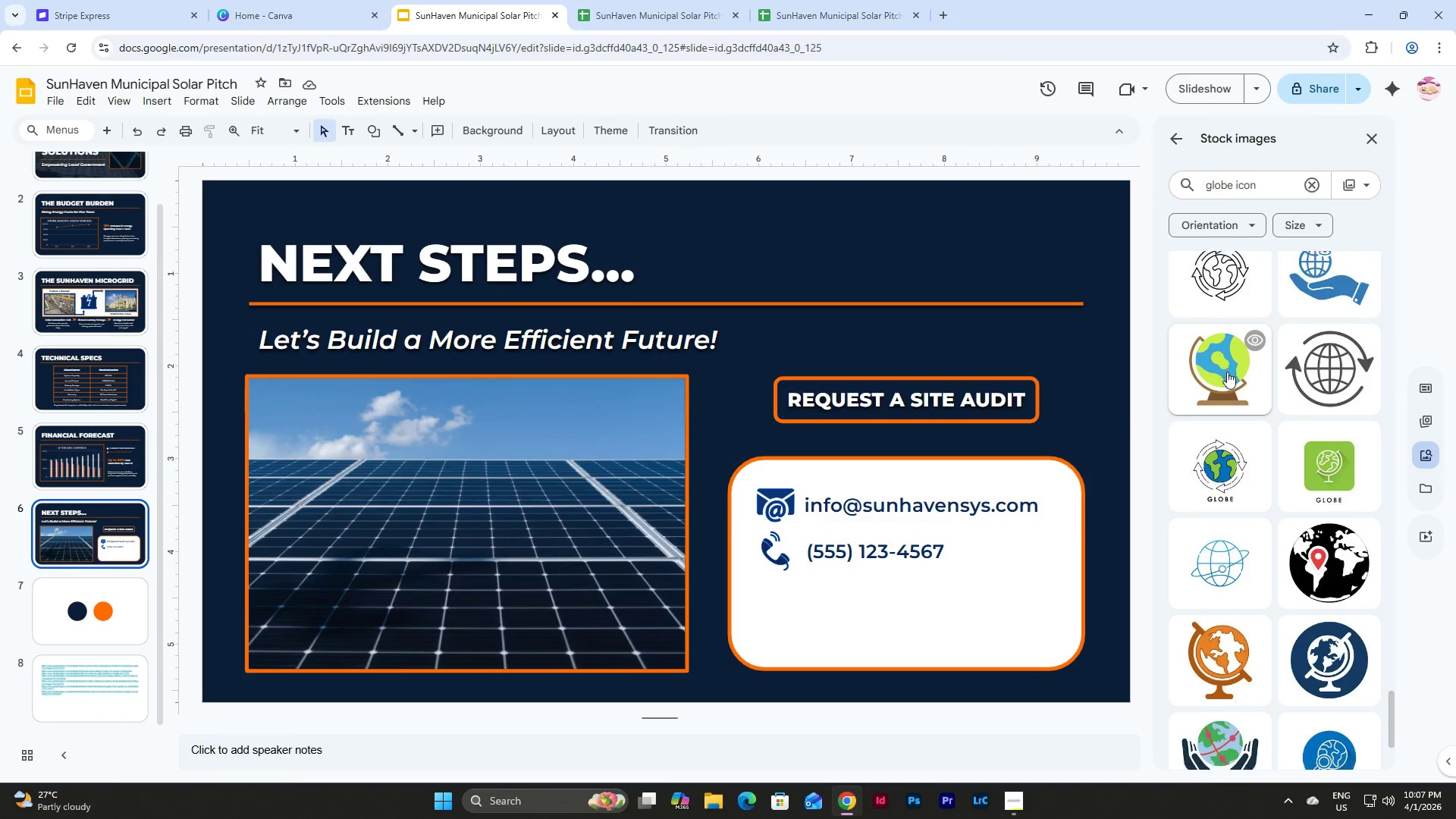 
left_click([1082, 366])
 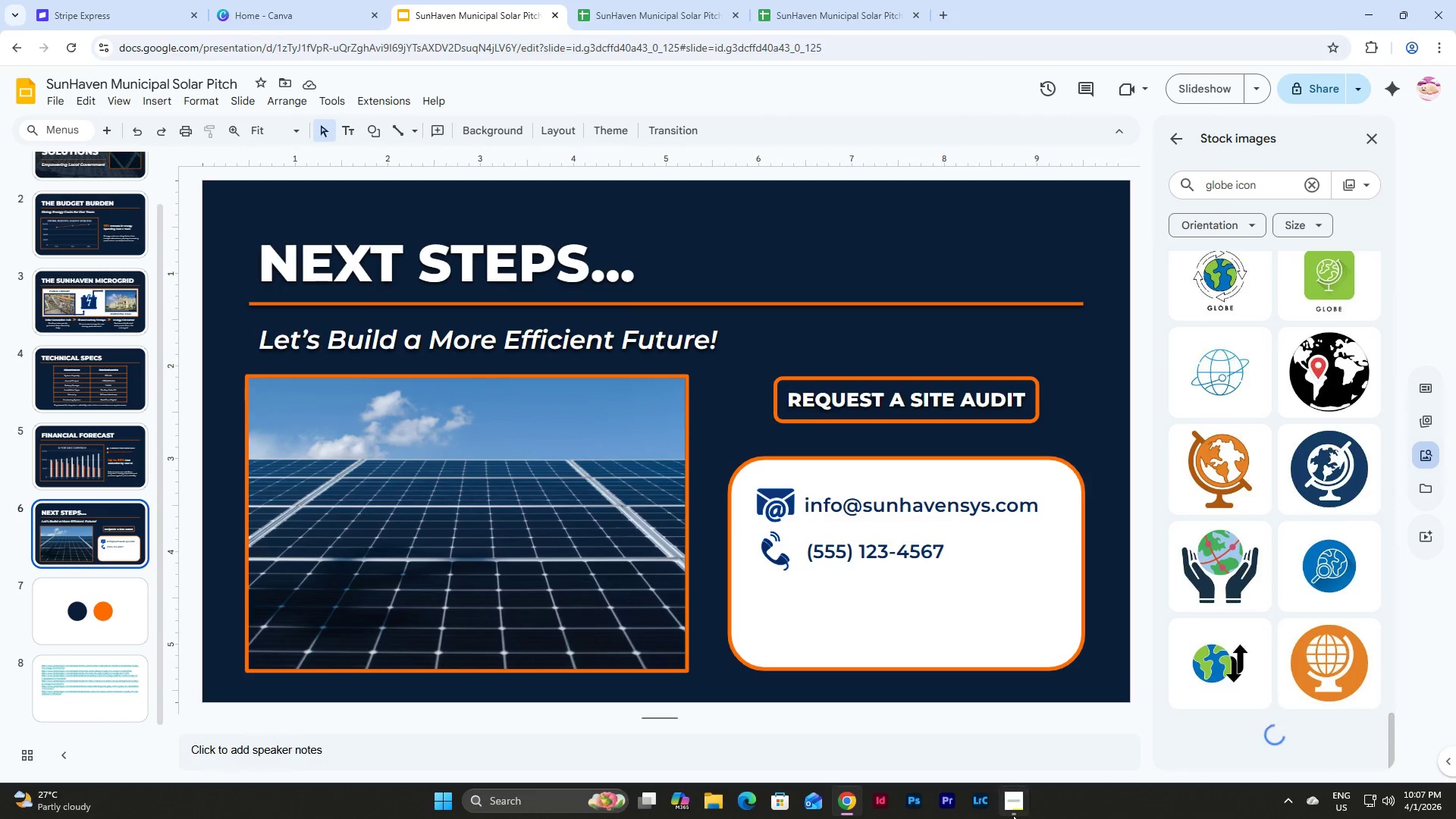 
left_click([1018, 810])